 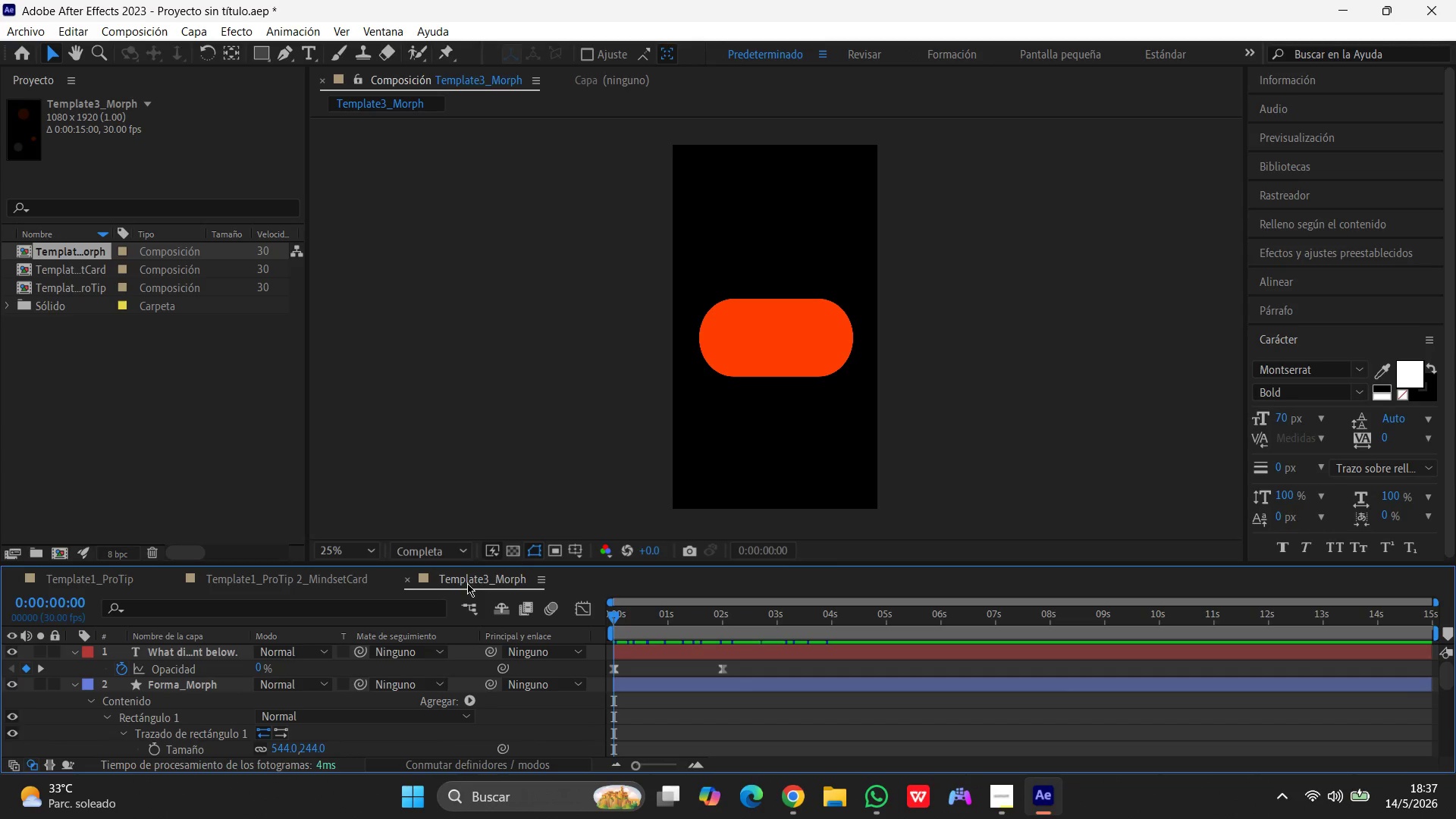 
left_click([39, 33])
 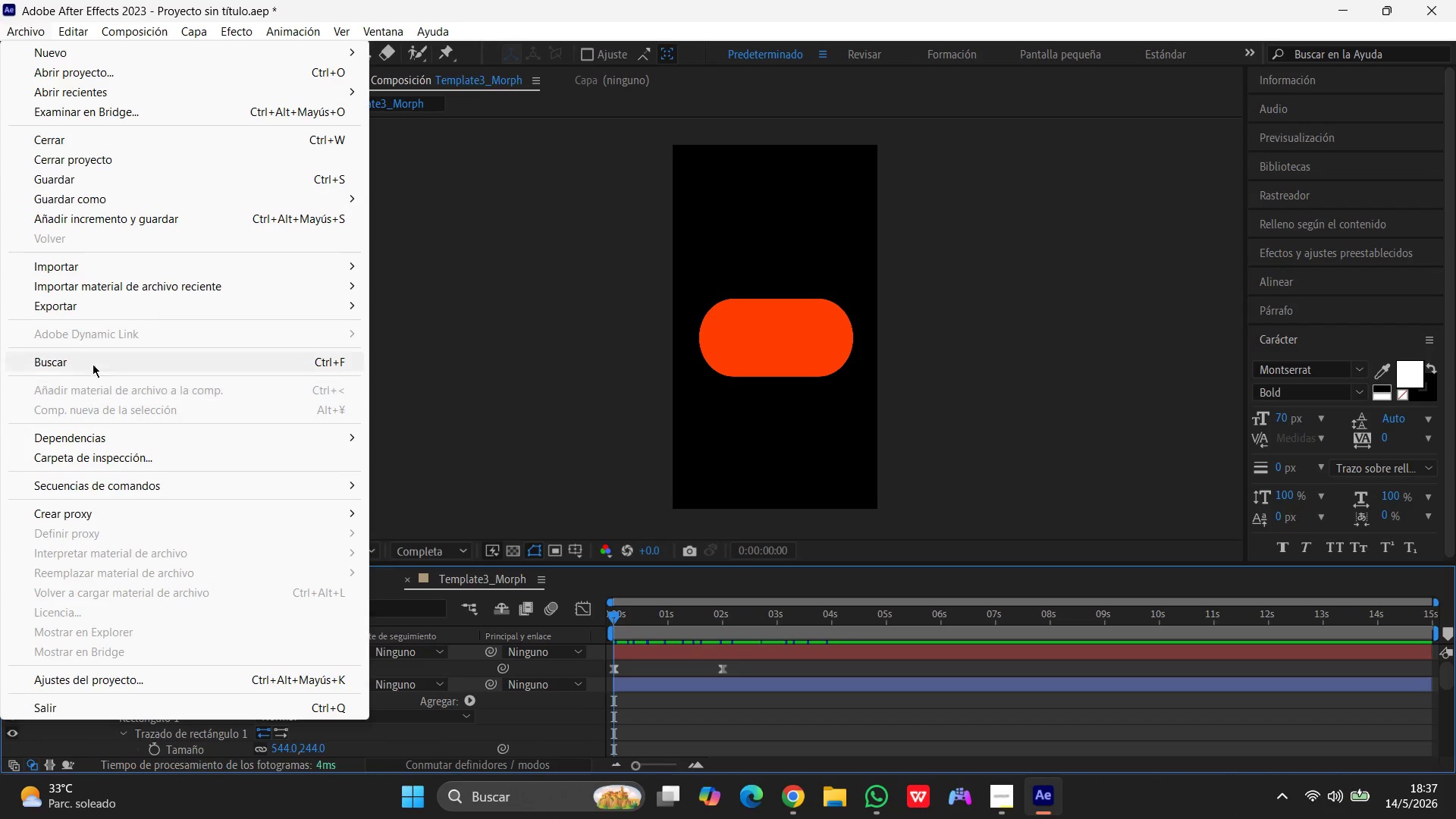 
left_click([98, 308])
 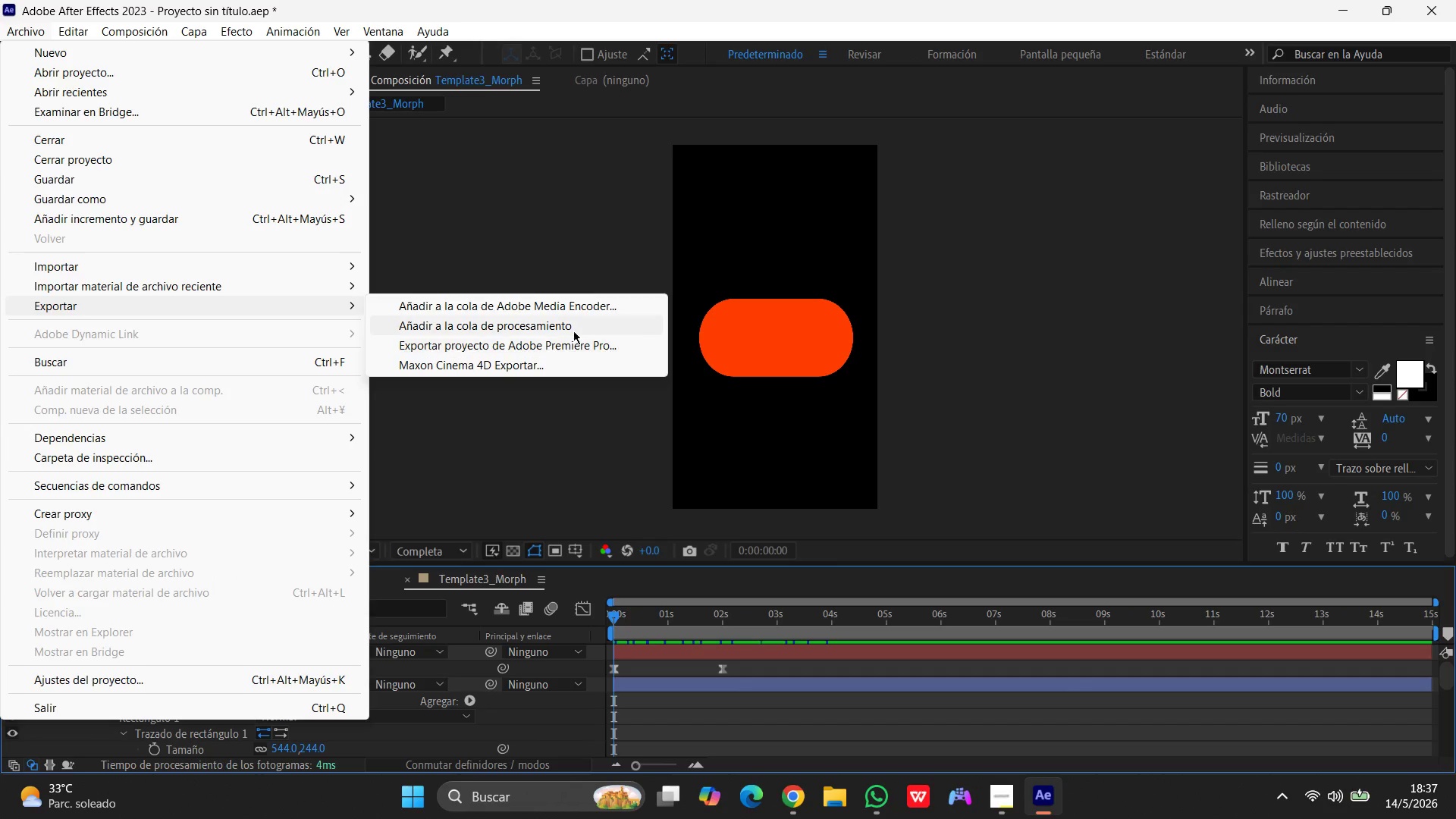 
left_click([561, 322])
 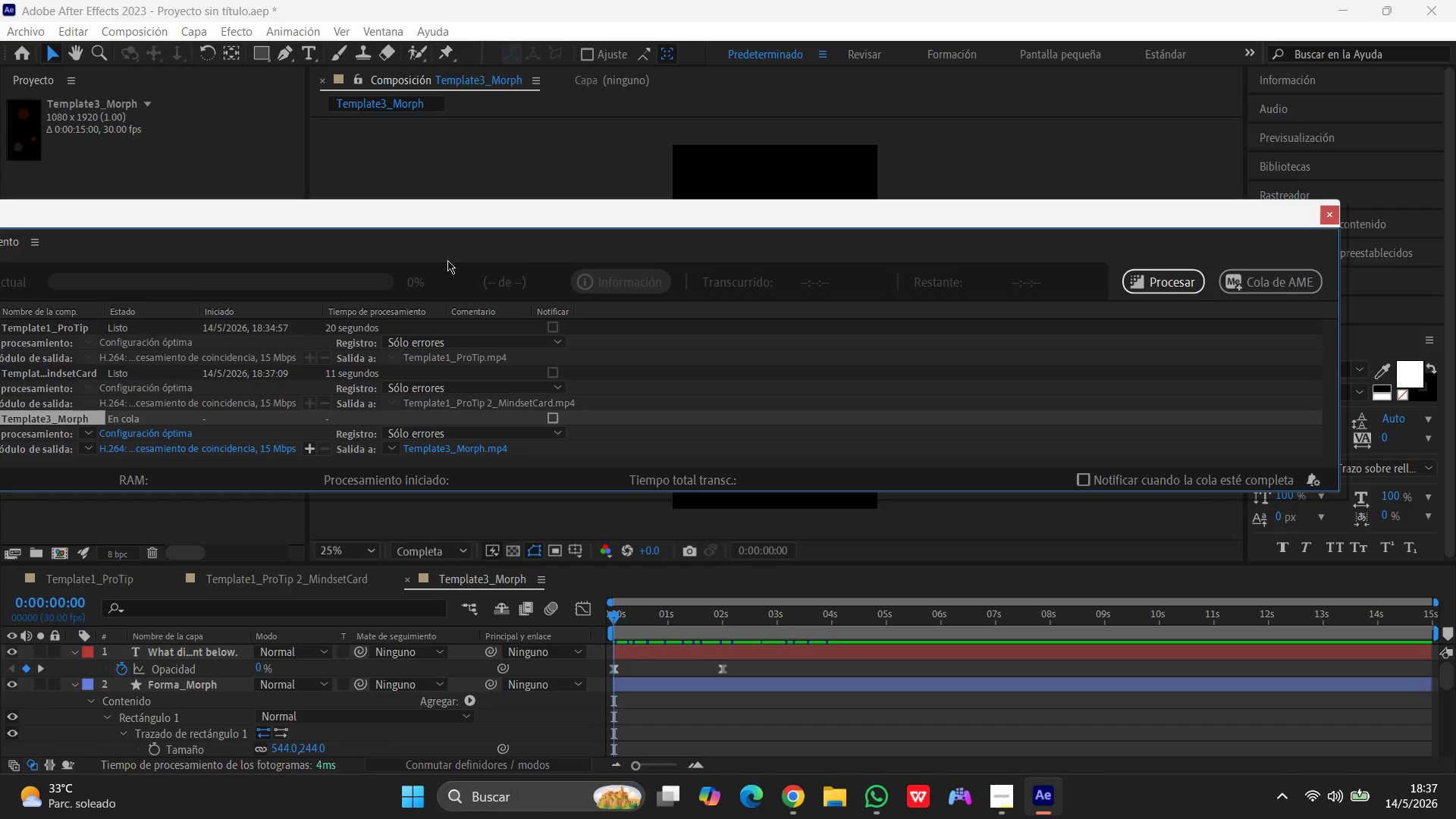 
left_click_drag(start_coordinate=[421, 207], to_coordinate=[677, 175])
 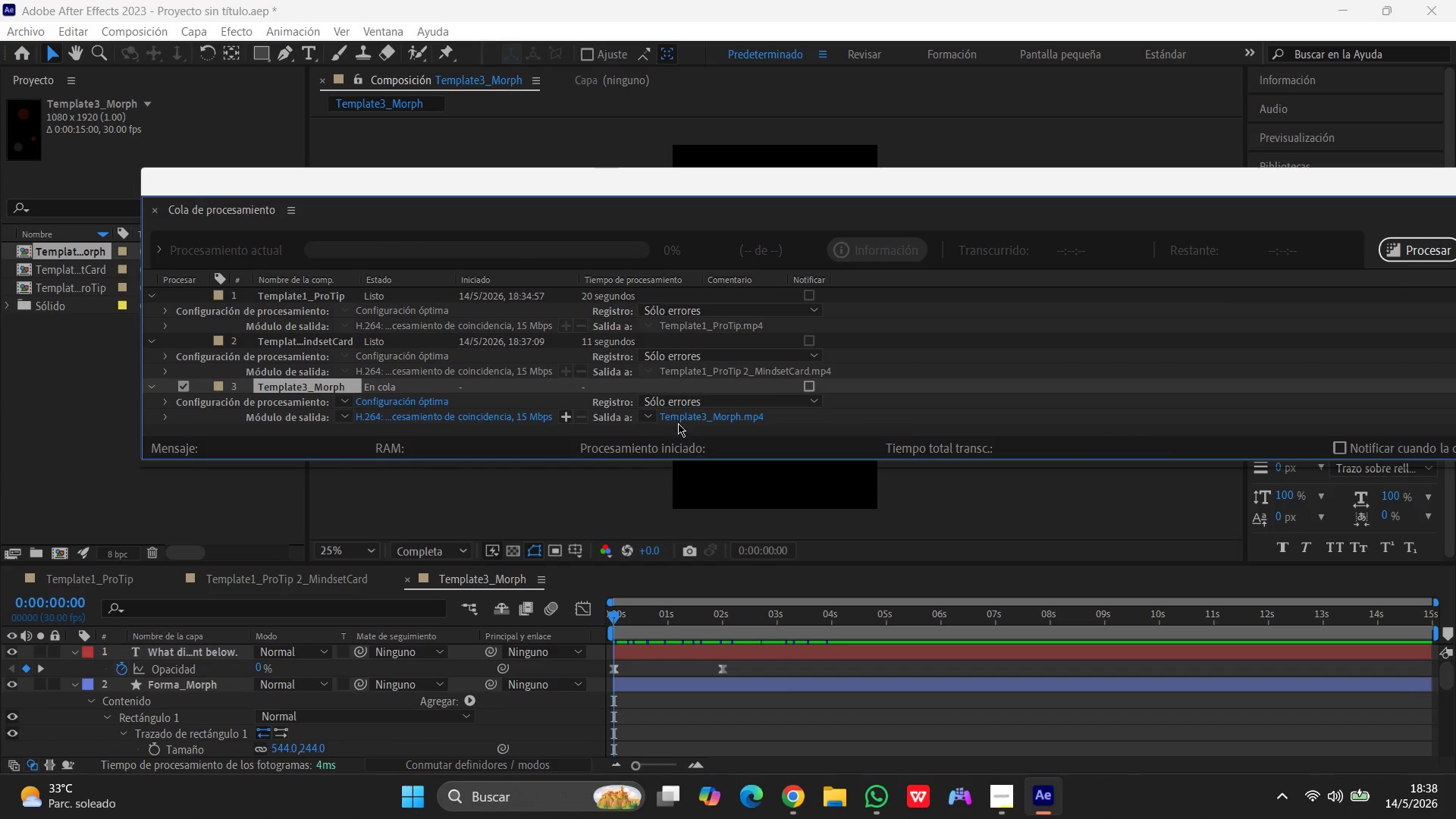 
left_click([680, 419])
 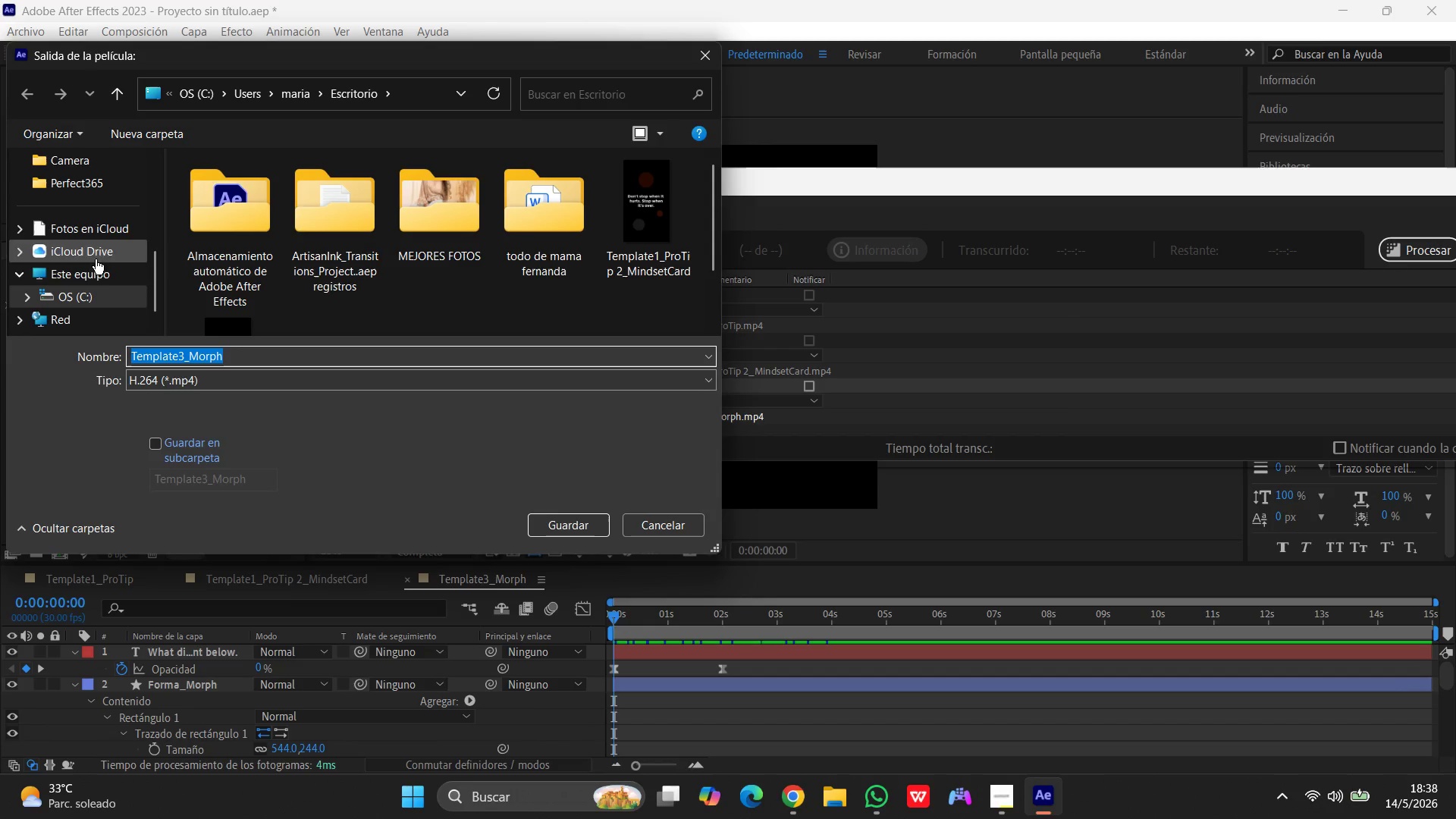 
scroll: coordinate [102, 278], scroll_direction: up, amount: 6.0
 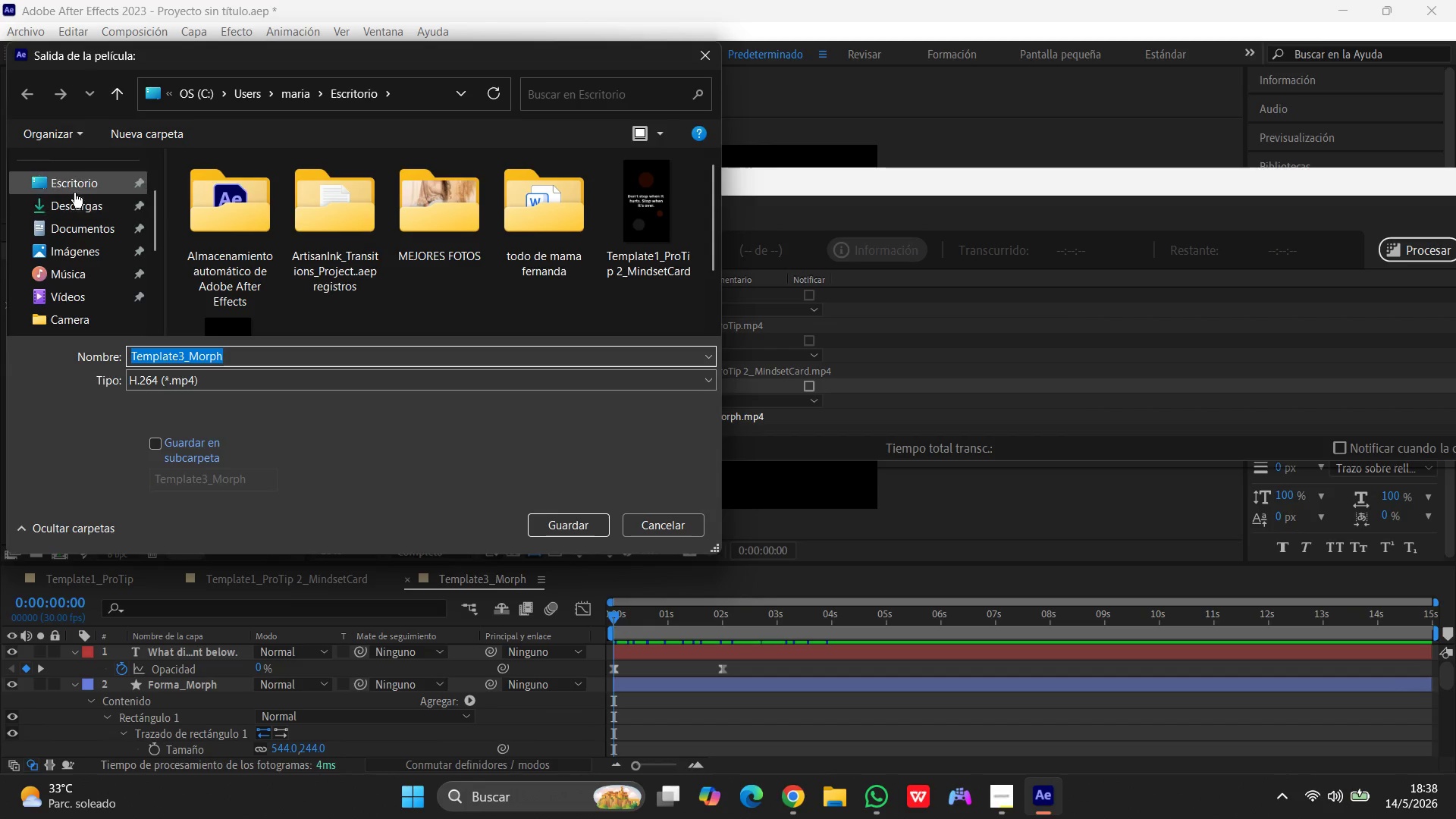 
left_click([73, 190])
 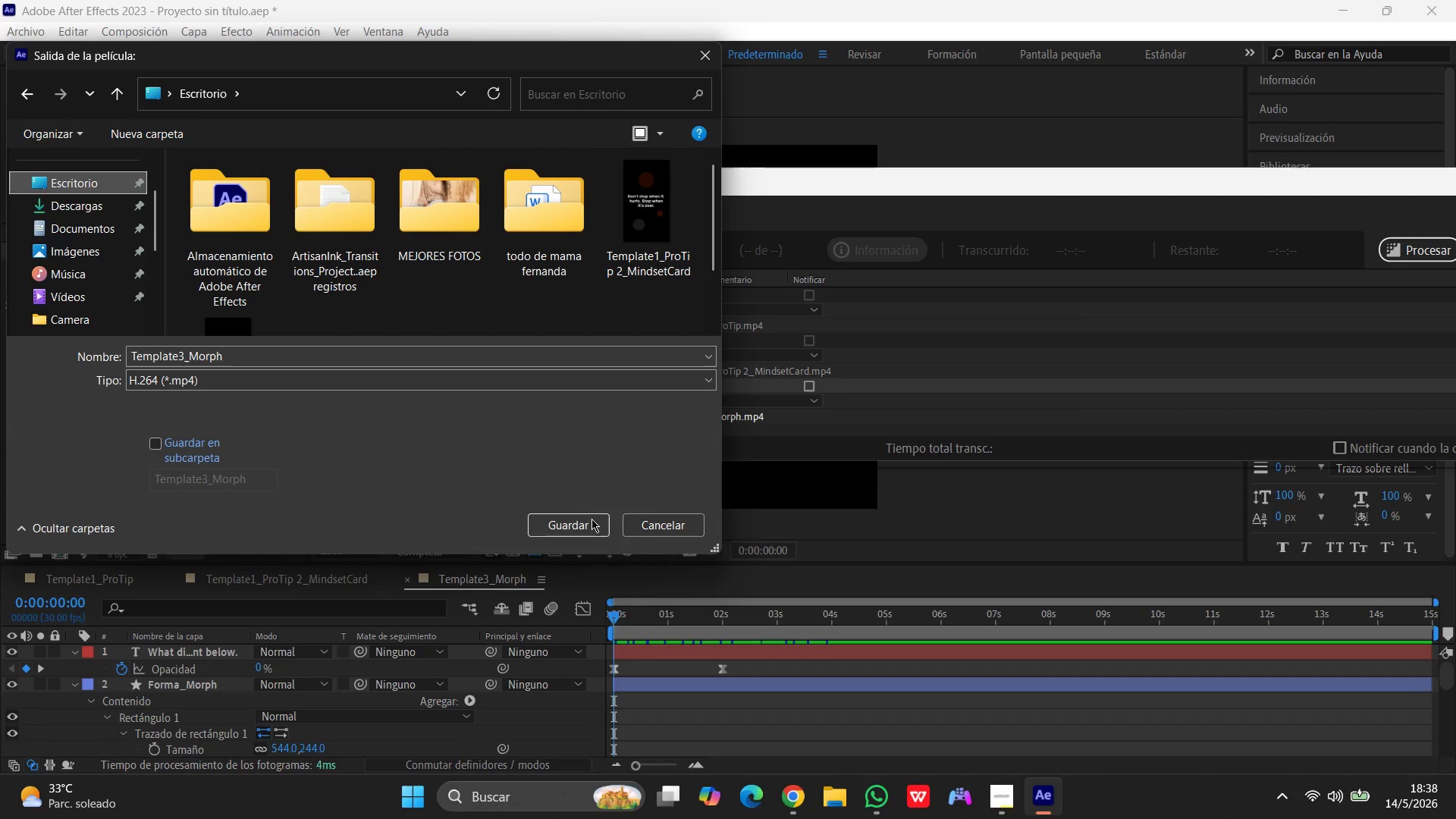 
left_click([591, 519])
 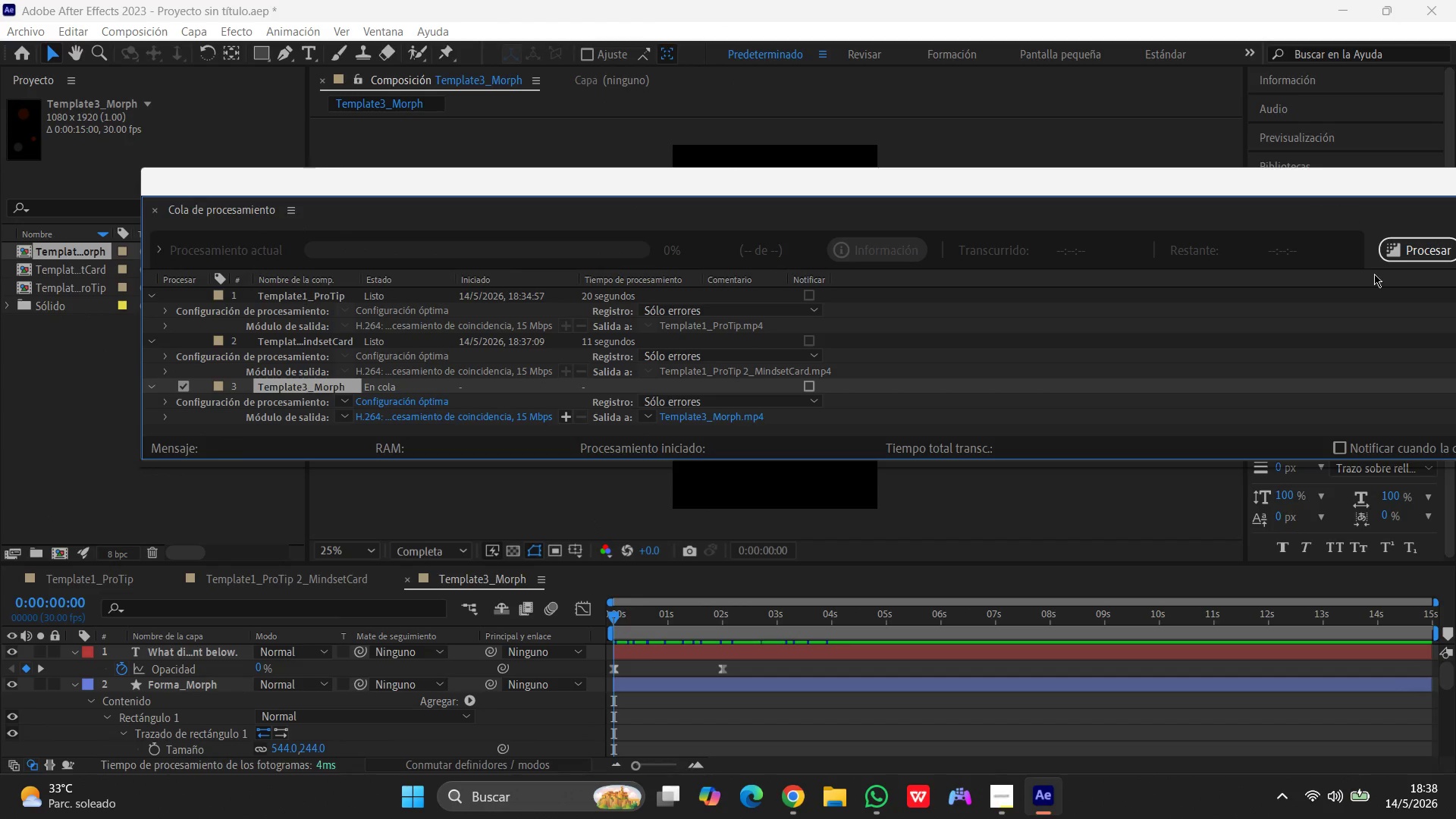 
left_click([1408, 253])
 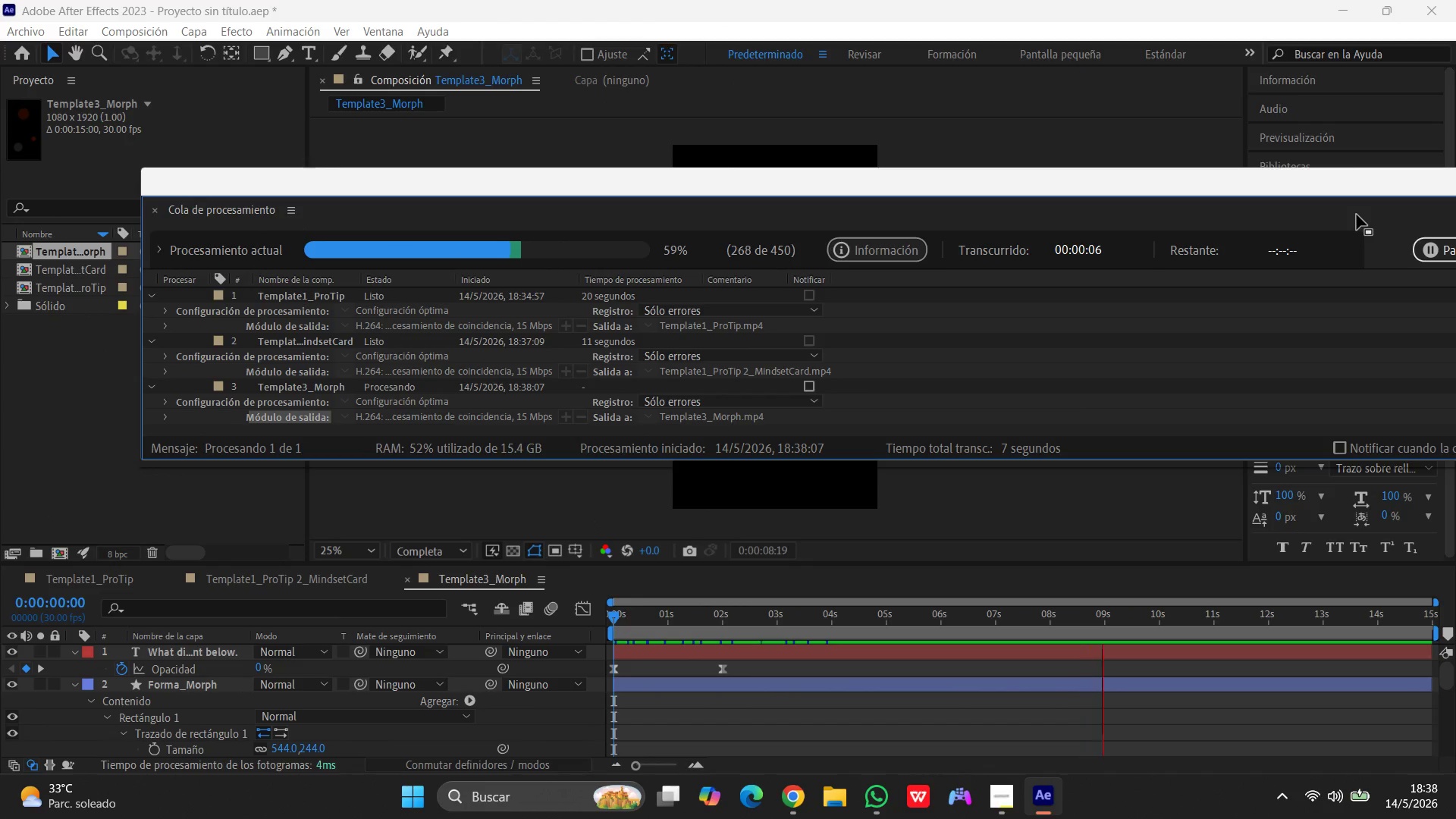 
wait(11.47)
 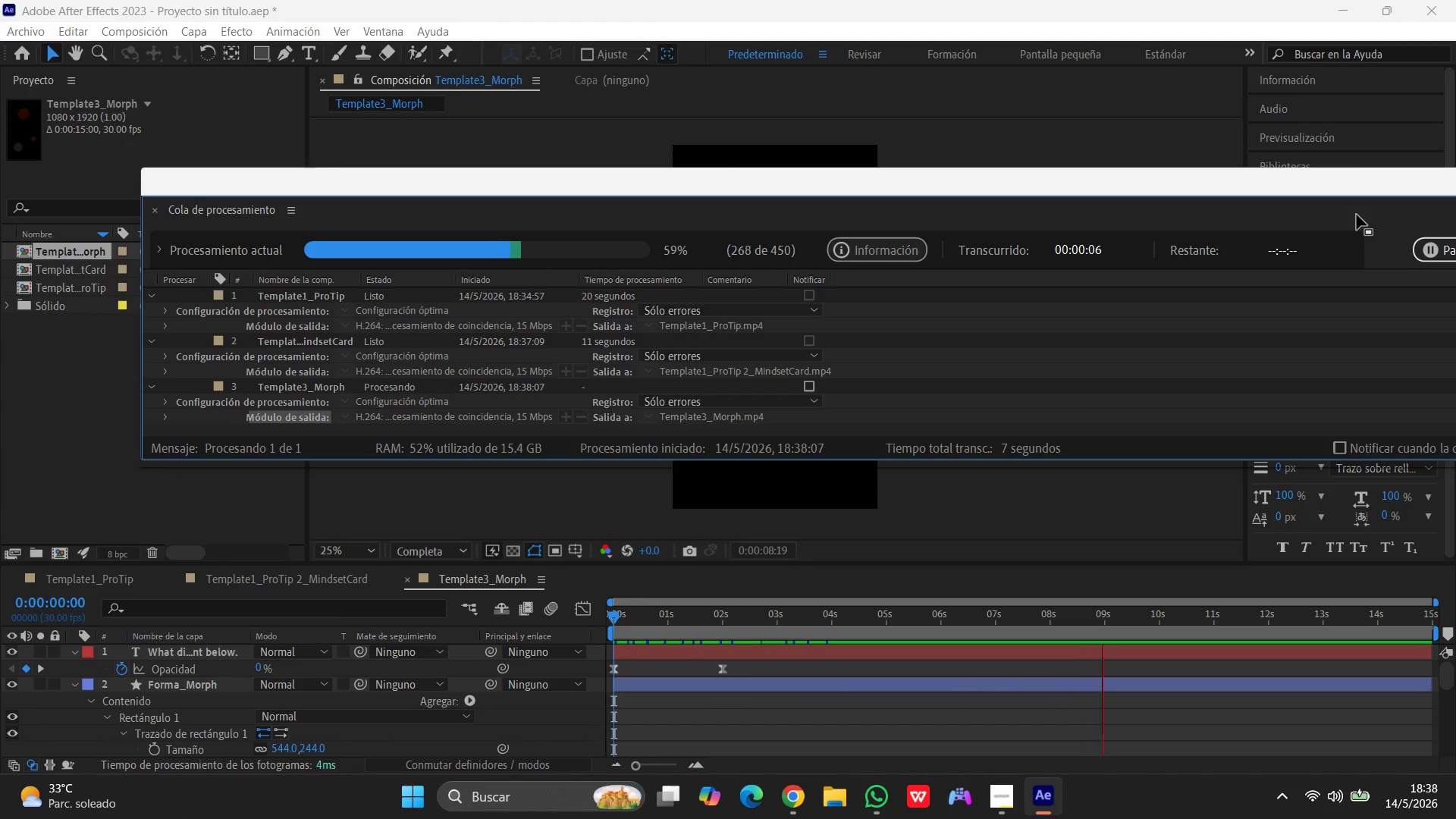 
left_click_drag(start_coordinate=[1084, 176], to_coordinate=[854, 183])
 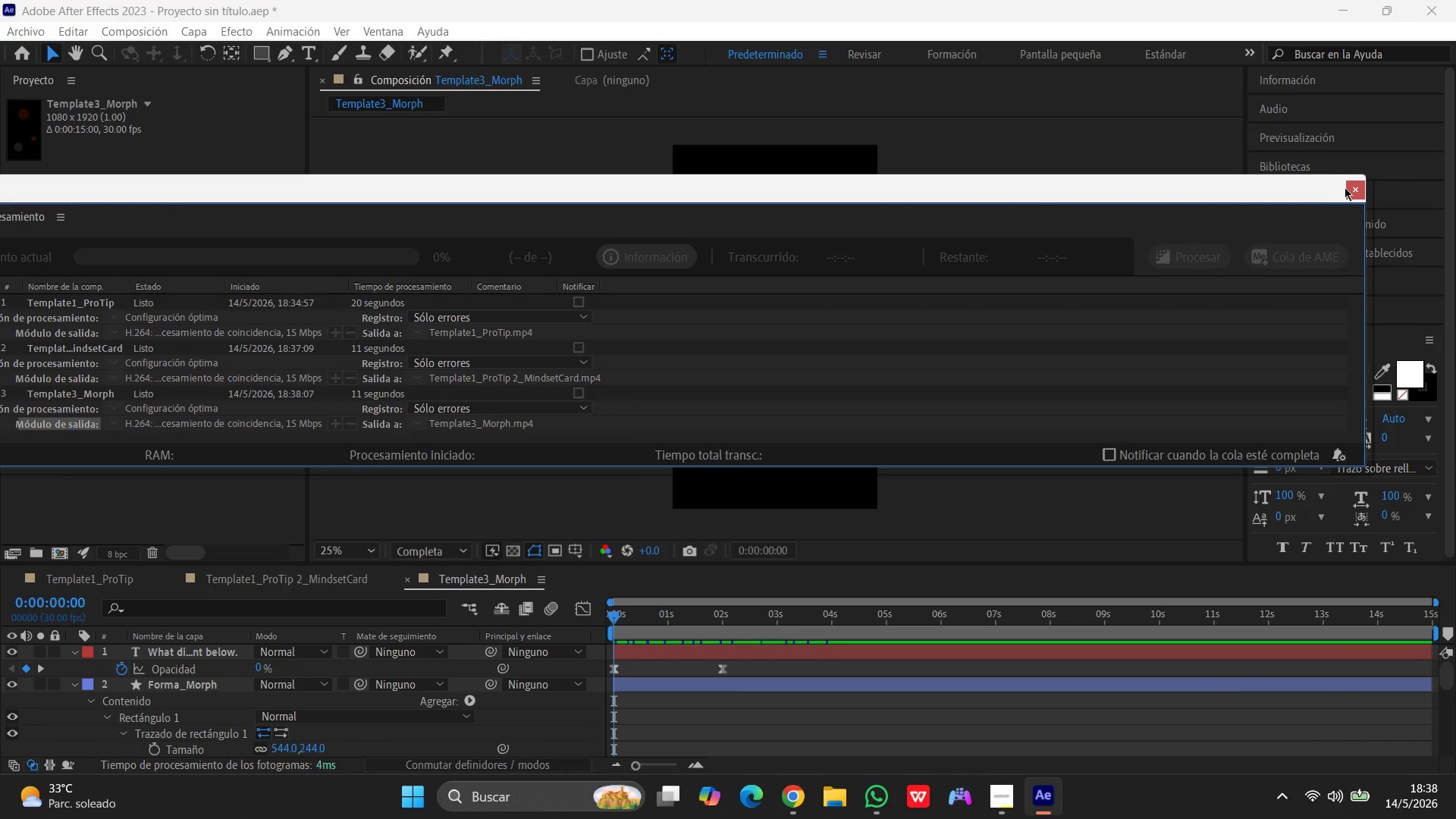 
left_click([1345, 187])
 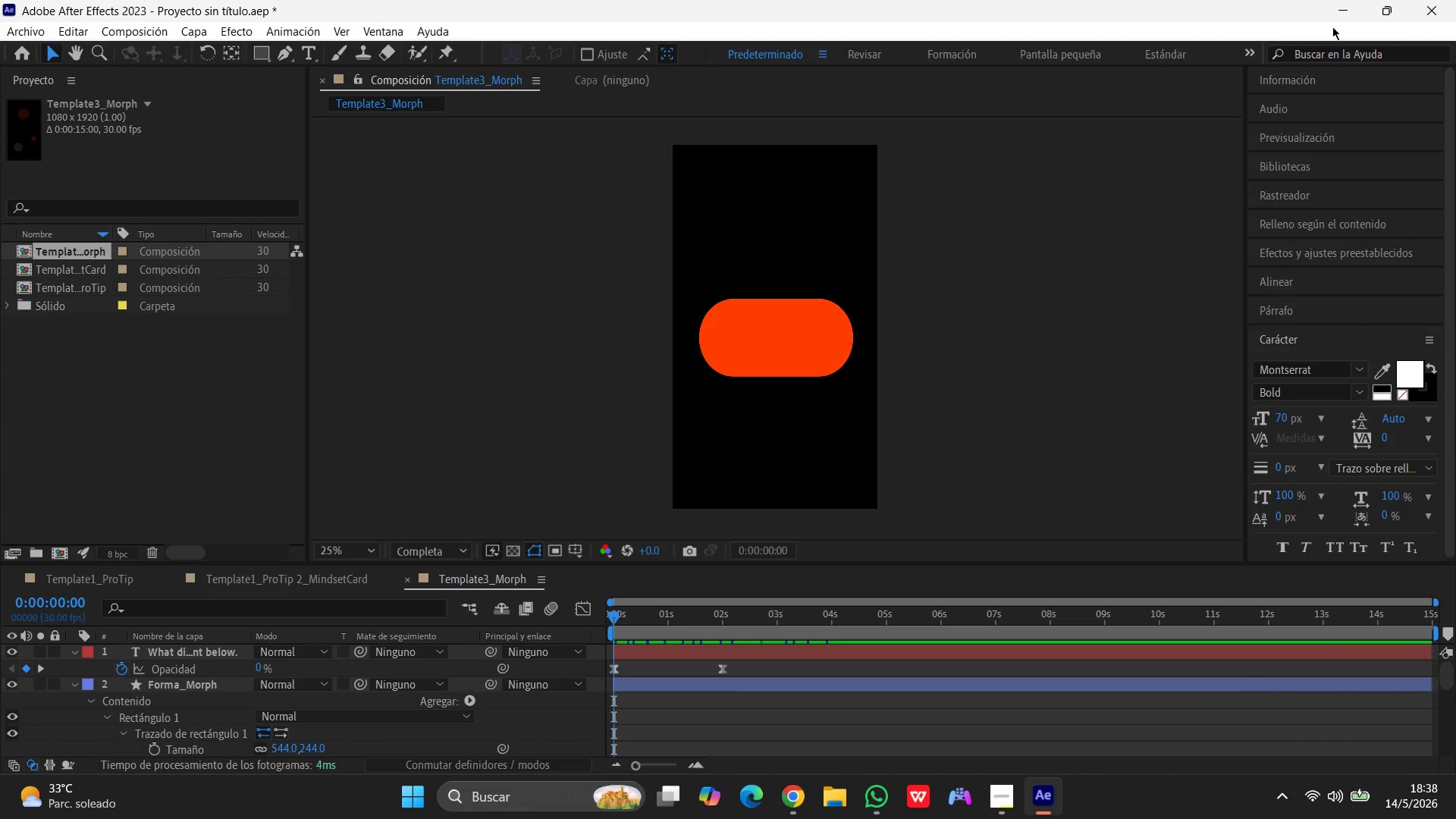 
left_click([1337, 5])
 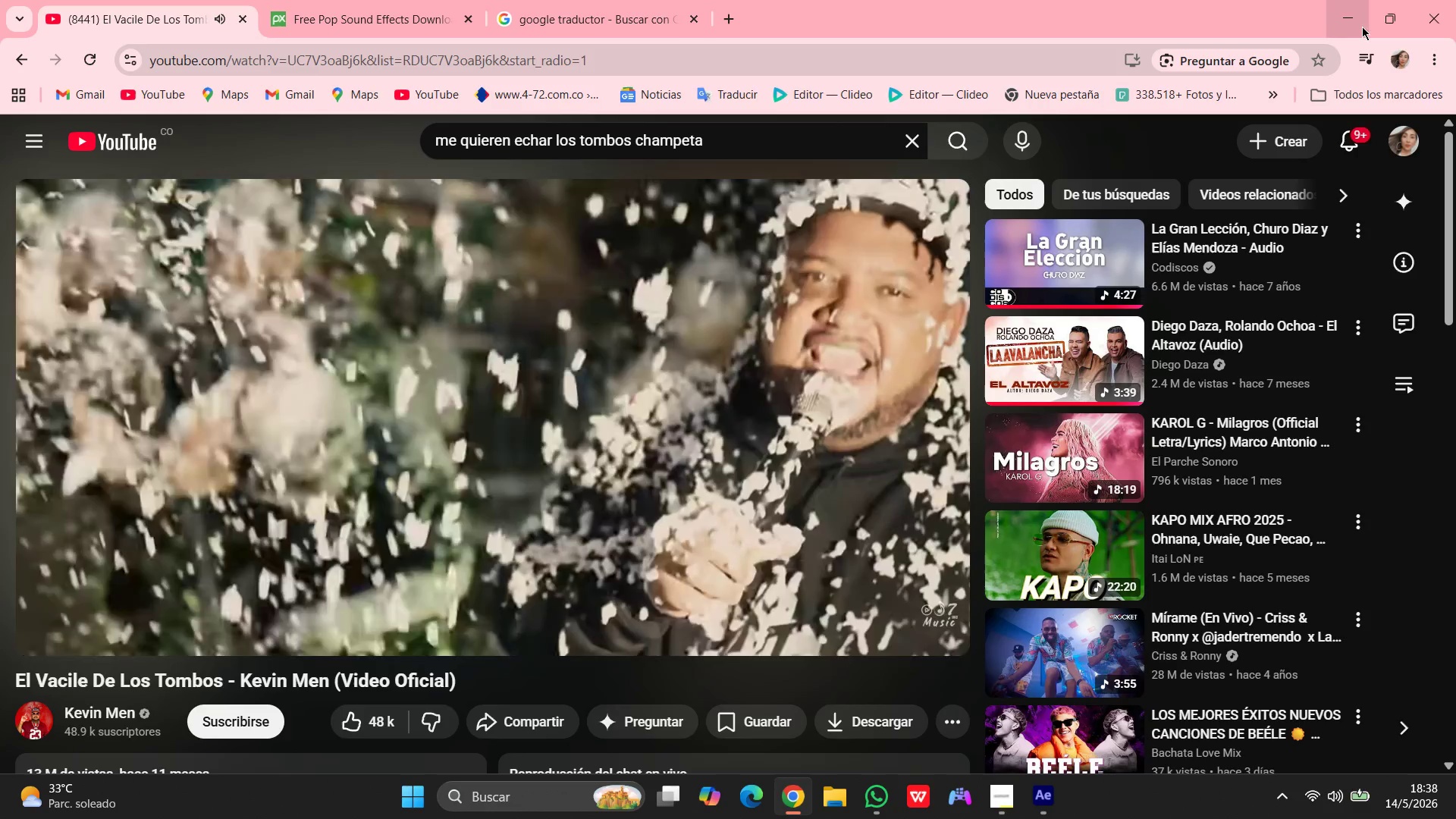 
left_click([1344, 22])
 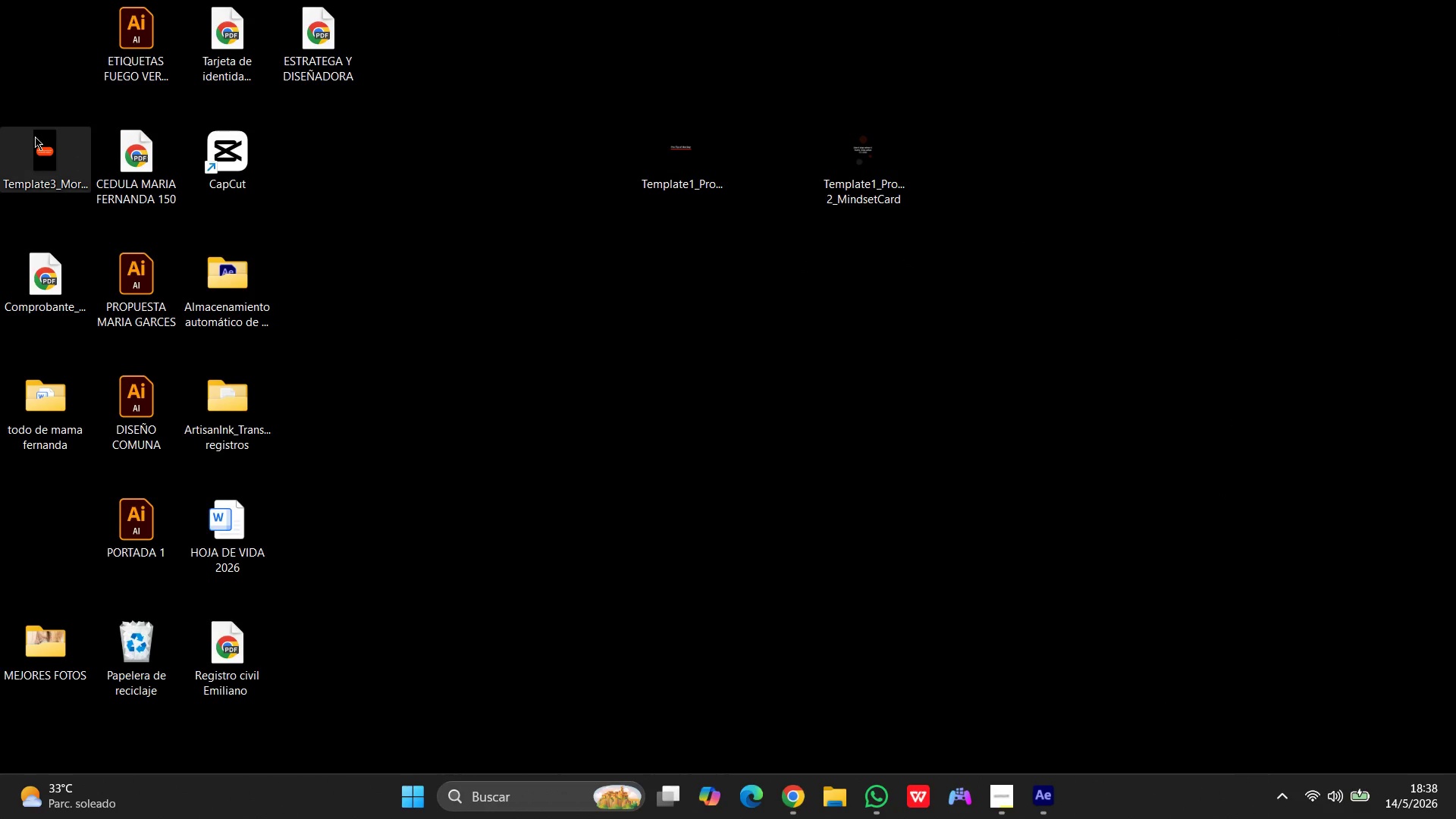 
left_click_drag(start_coordinate=[30, 149], to_coordinate=[767, 246])
 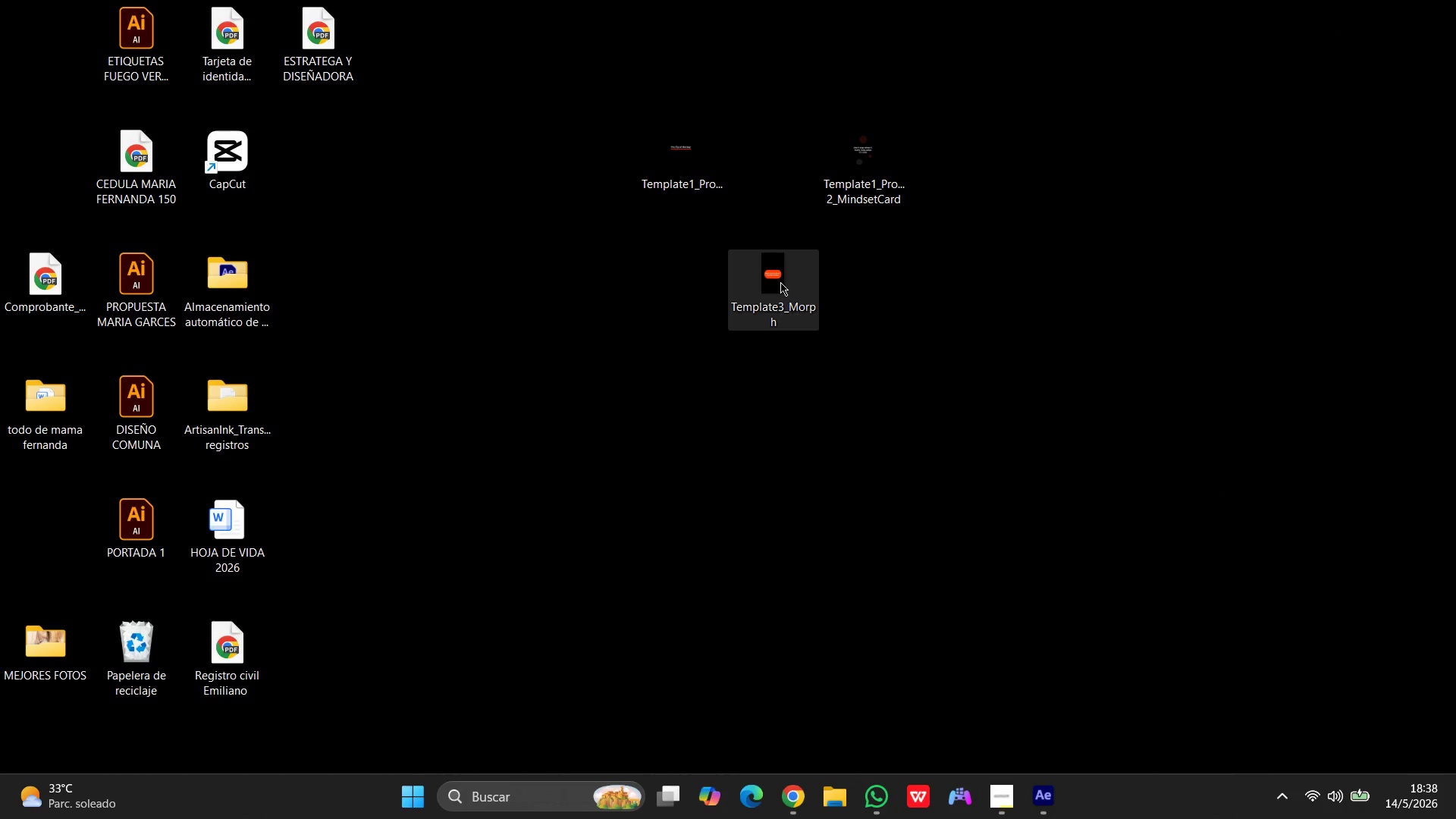 
double_click([780, 282])
 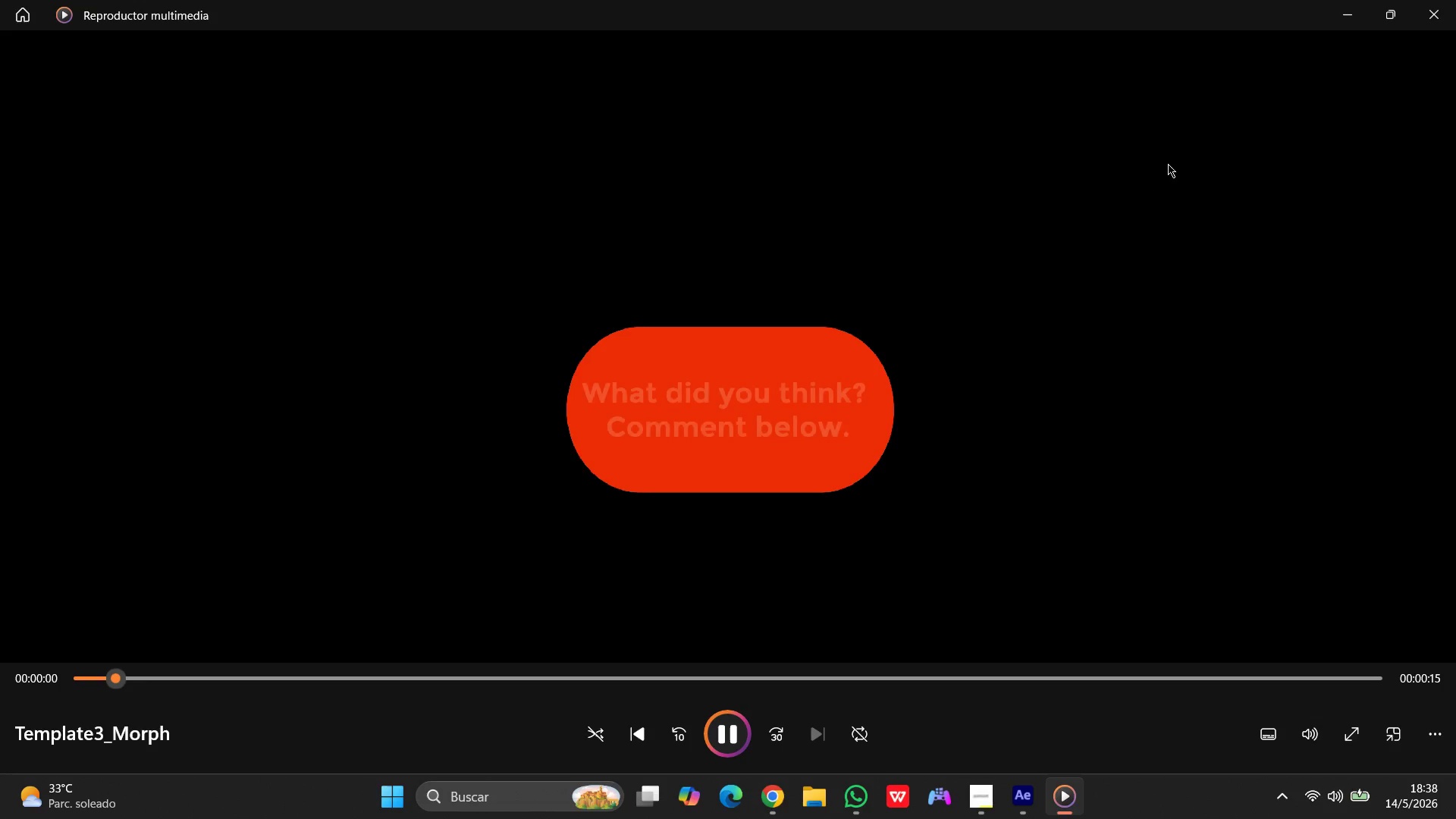 
wait(6.12)
 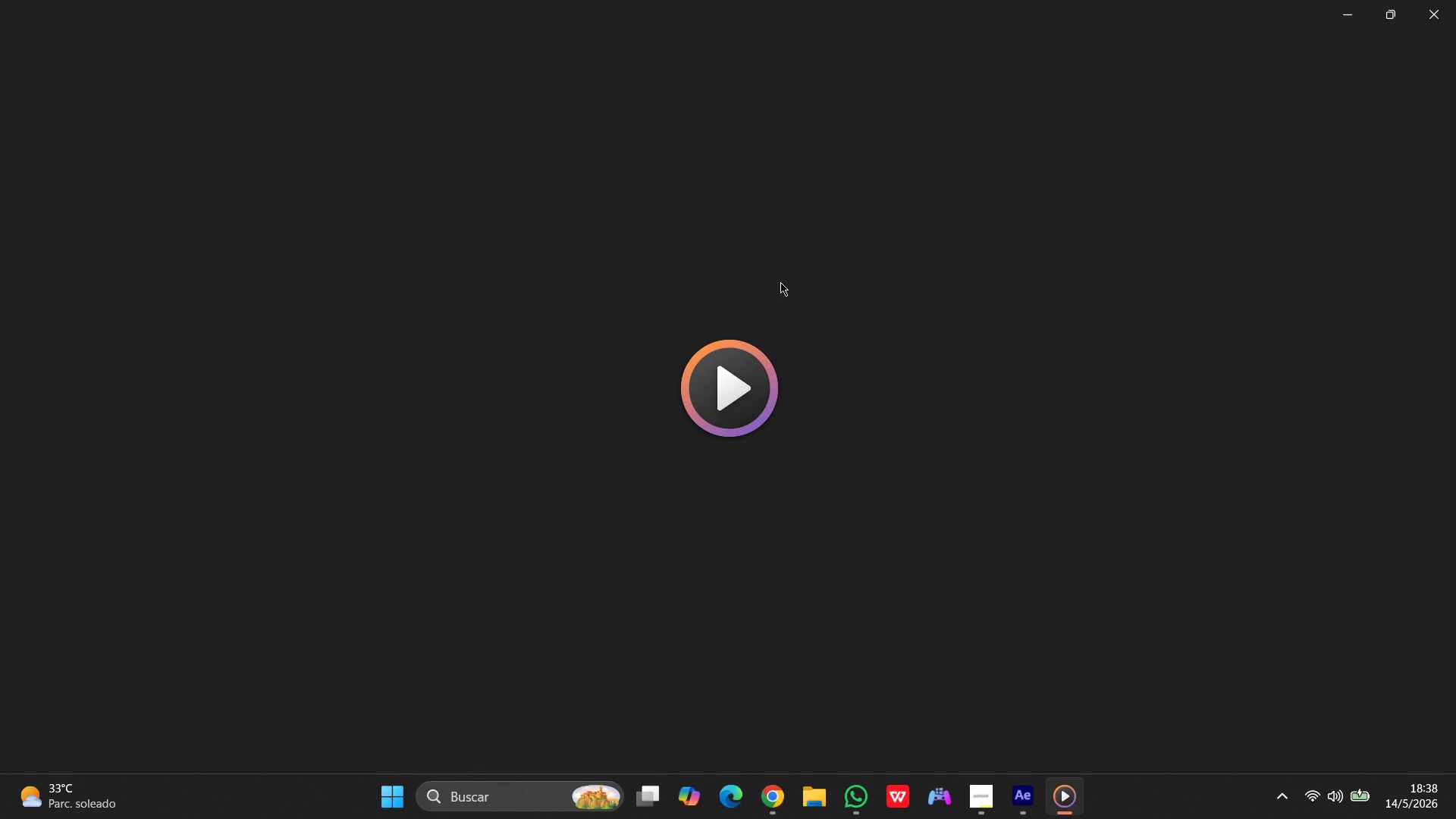 
left_click([1357, 18])
 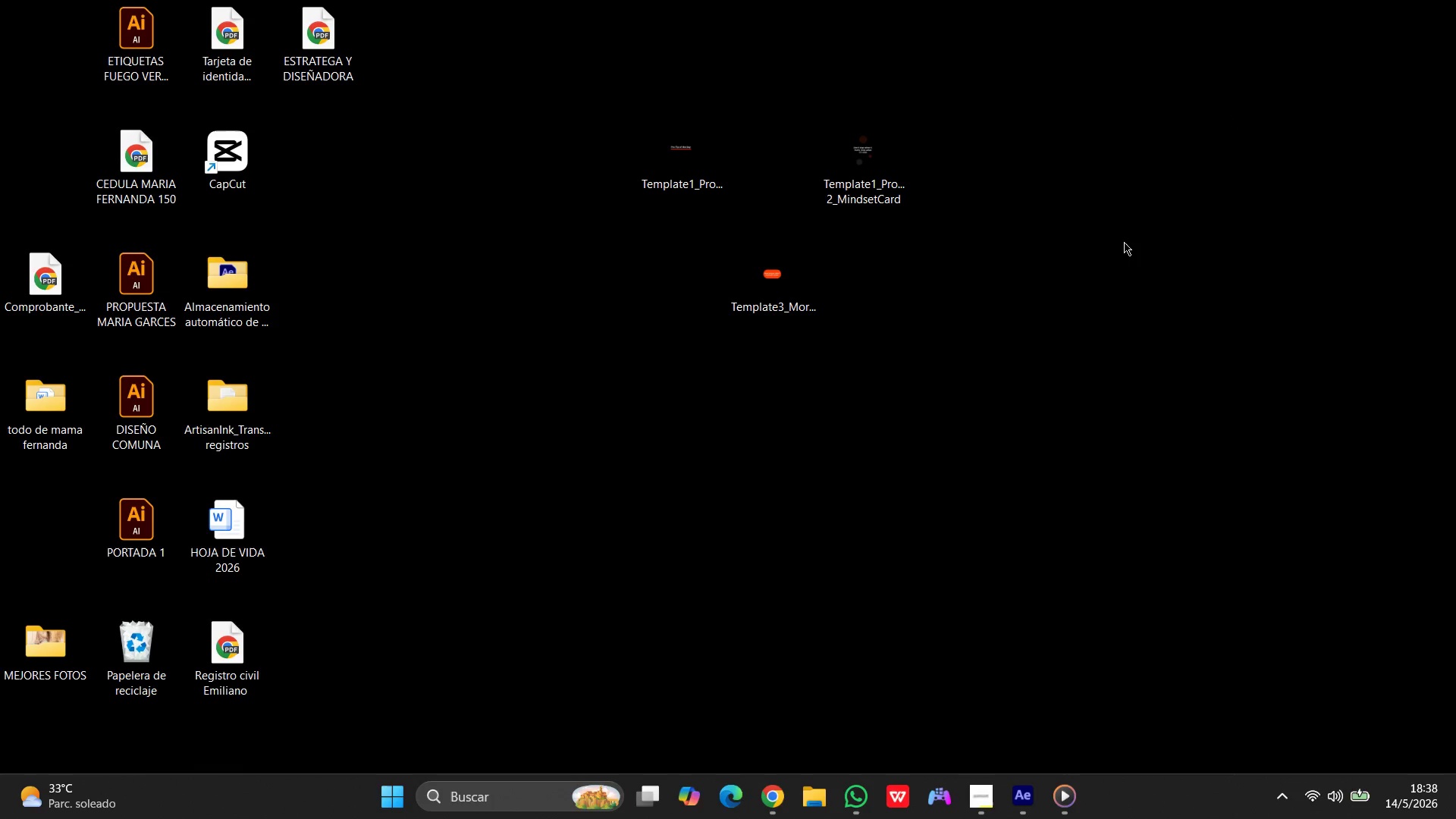 
left_click_drag(start_coordinate=[1018, 350], to_coordinate=[645, 92])
 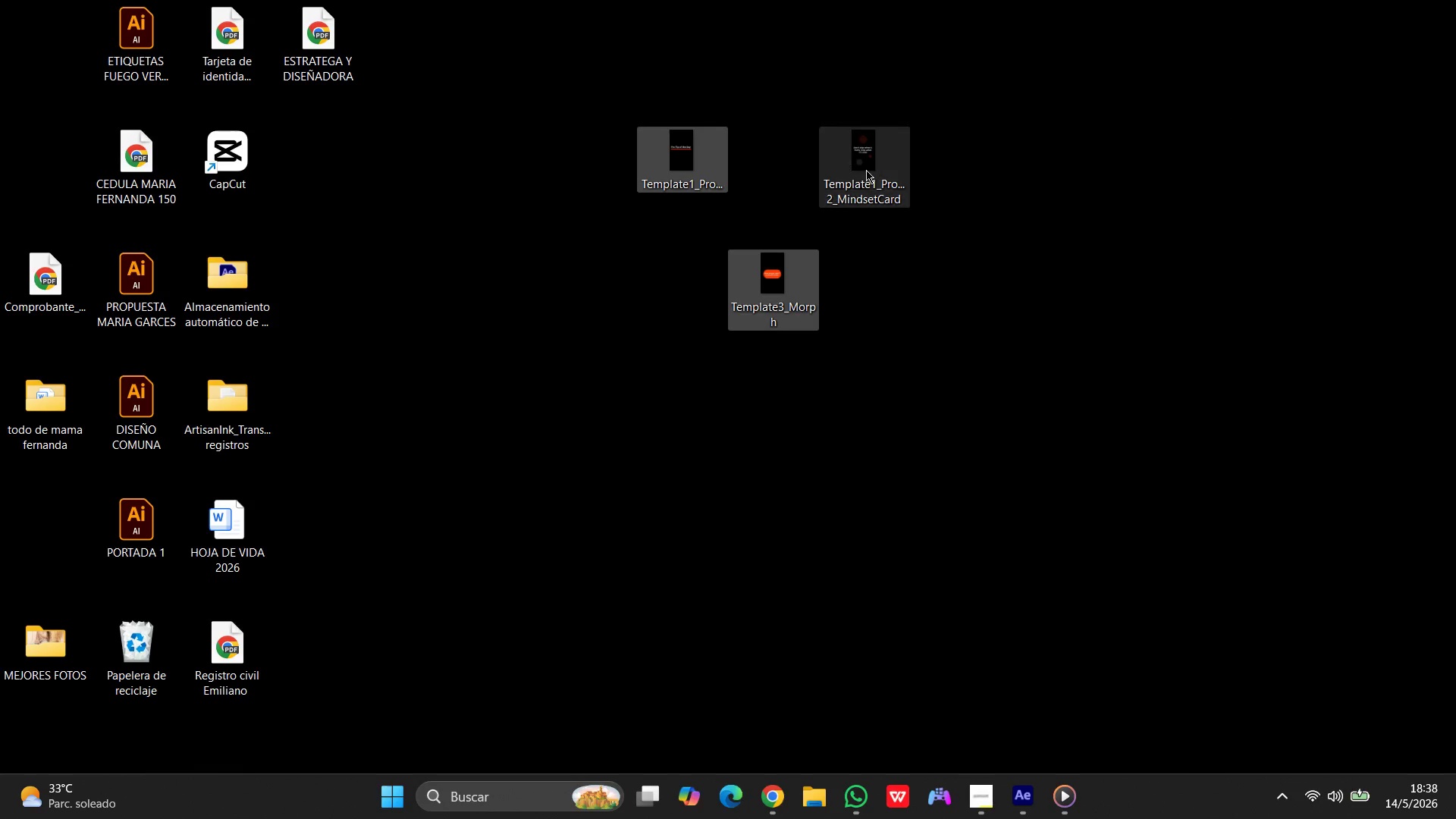 
right_click([883, 174])
 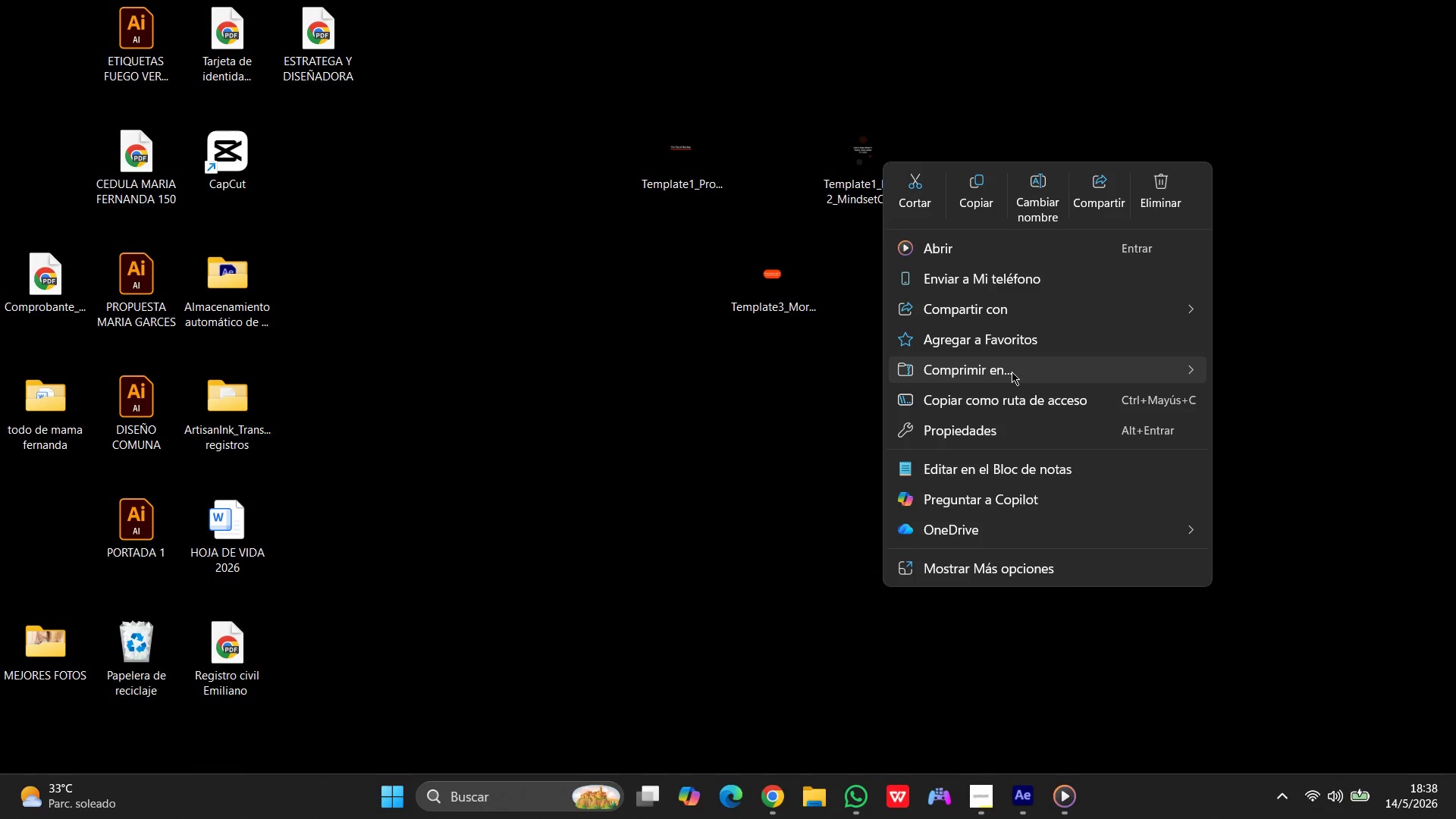 
left_click([1221, 369])
 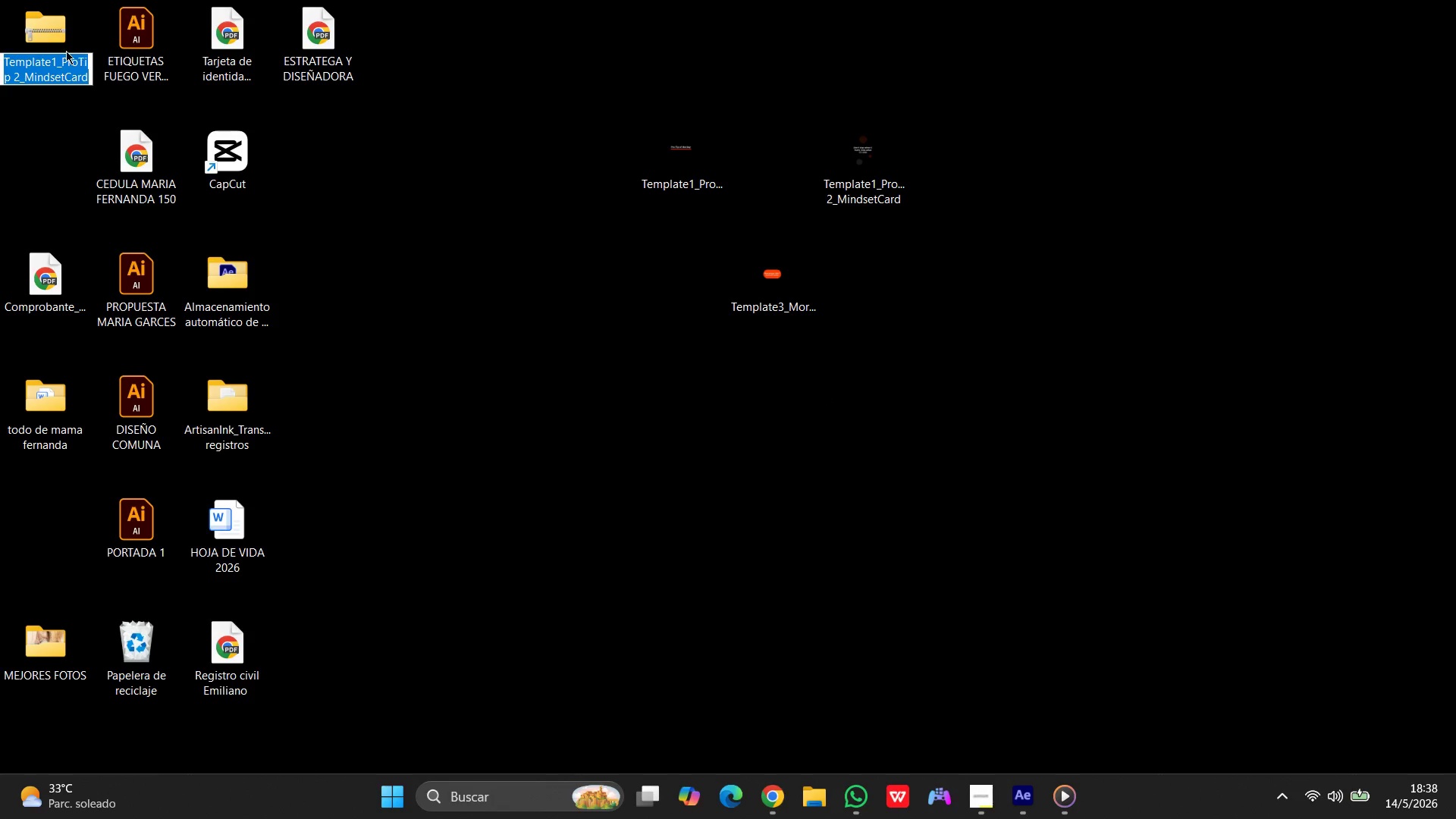 
left_click_drag(start_coordinate=[49, 27], to_coordinate=[950, 328])
 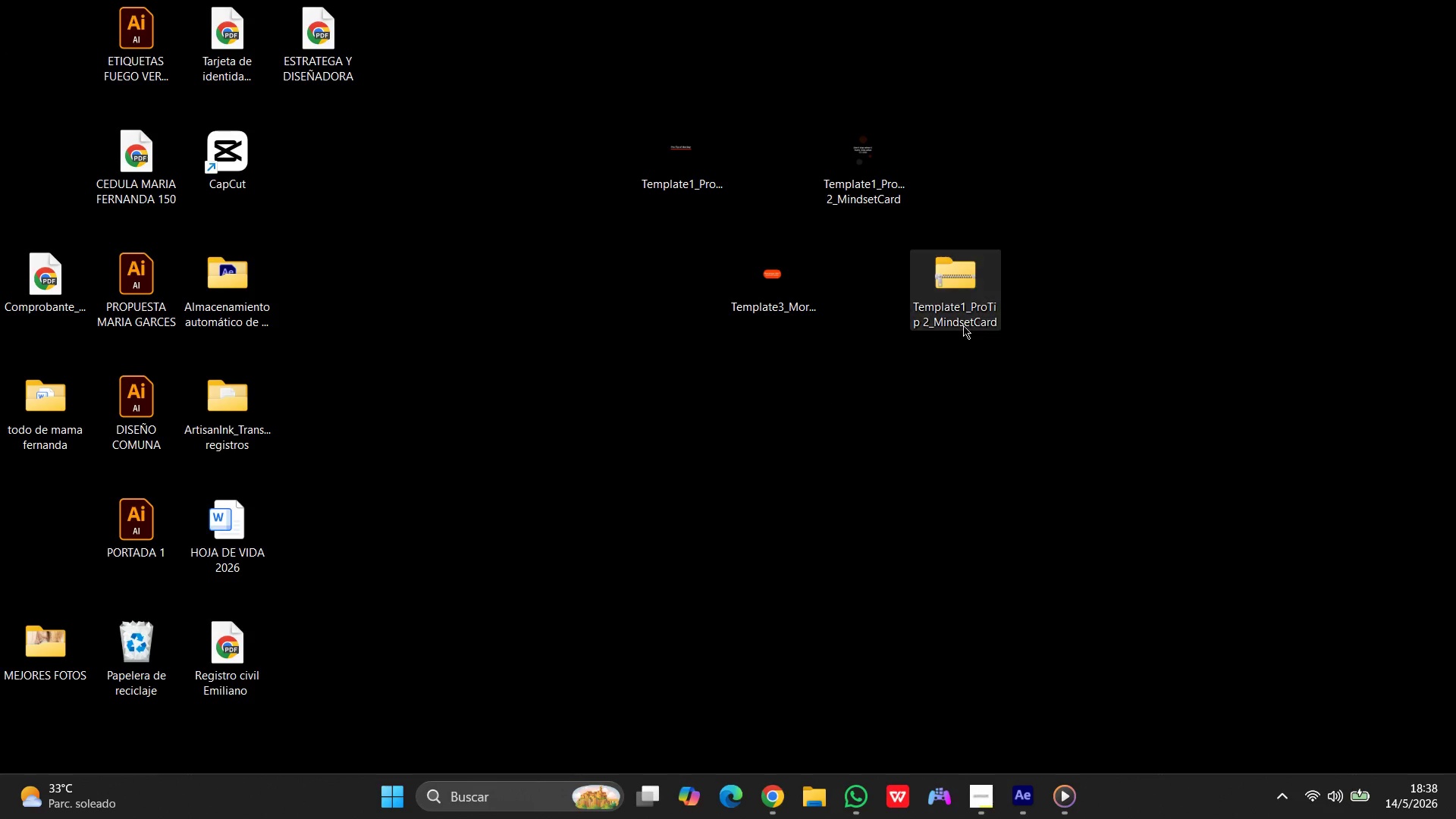 
left_click([965, 320])
 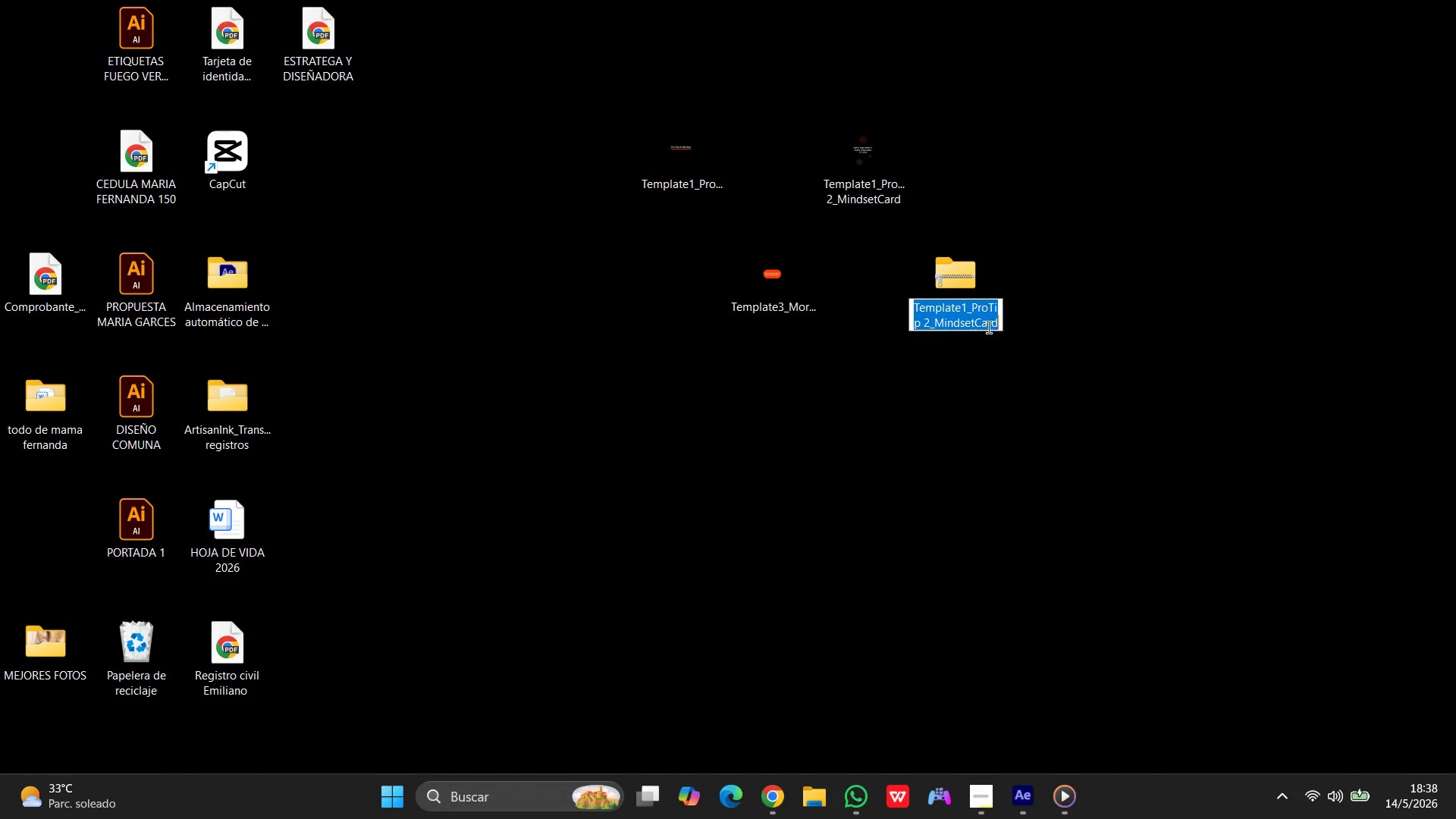 
left_click([991, 318])
 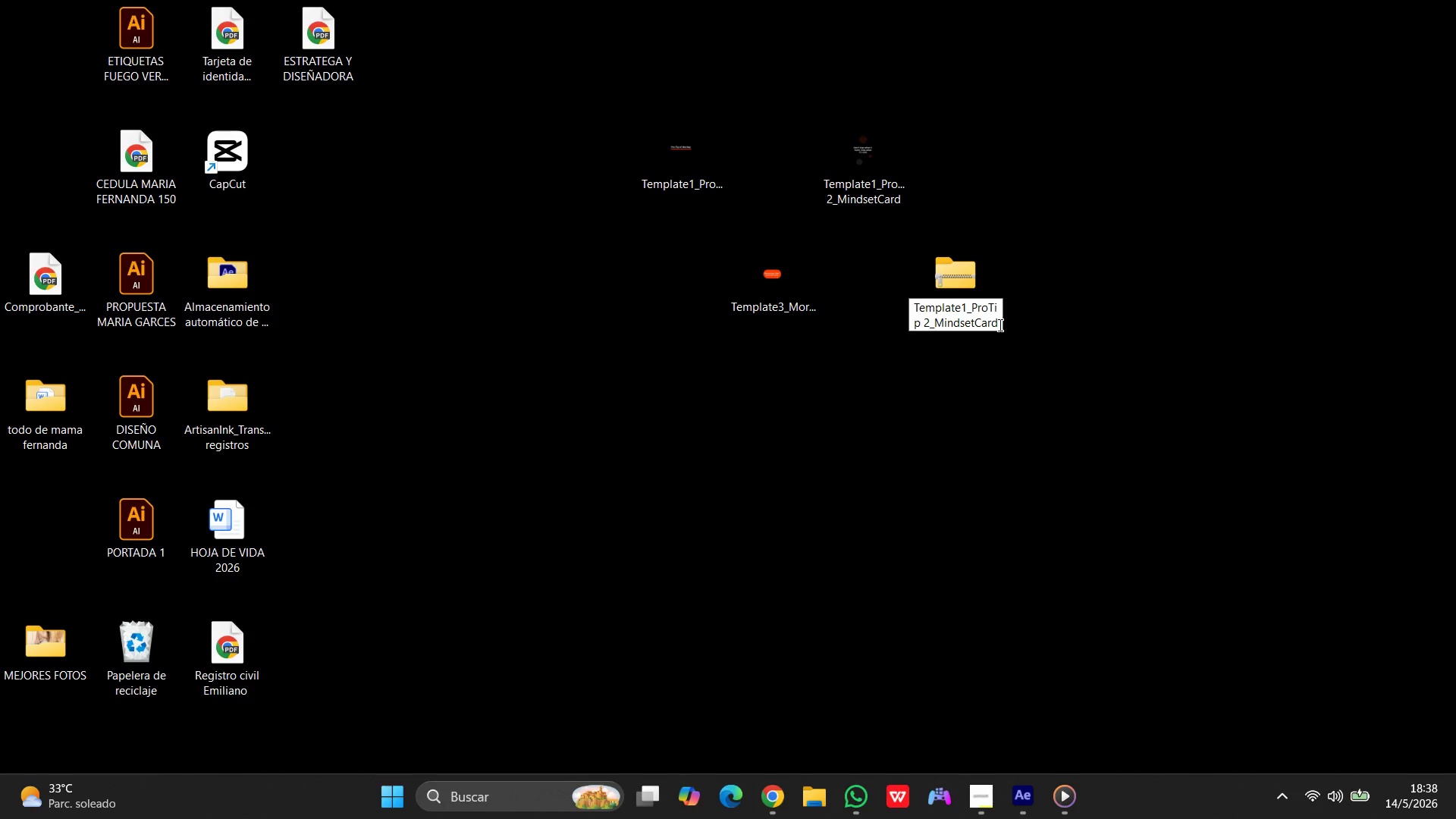 
left_click_drag(start_coordinate=[1000, 325], to_coordinate=[927, 326])
 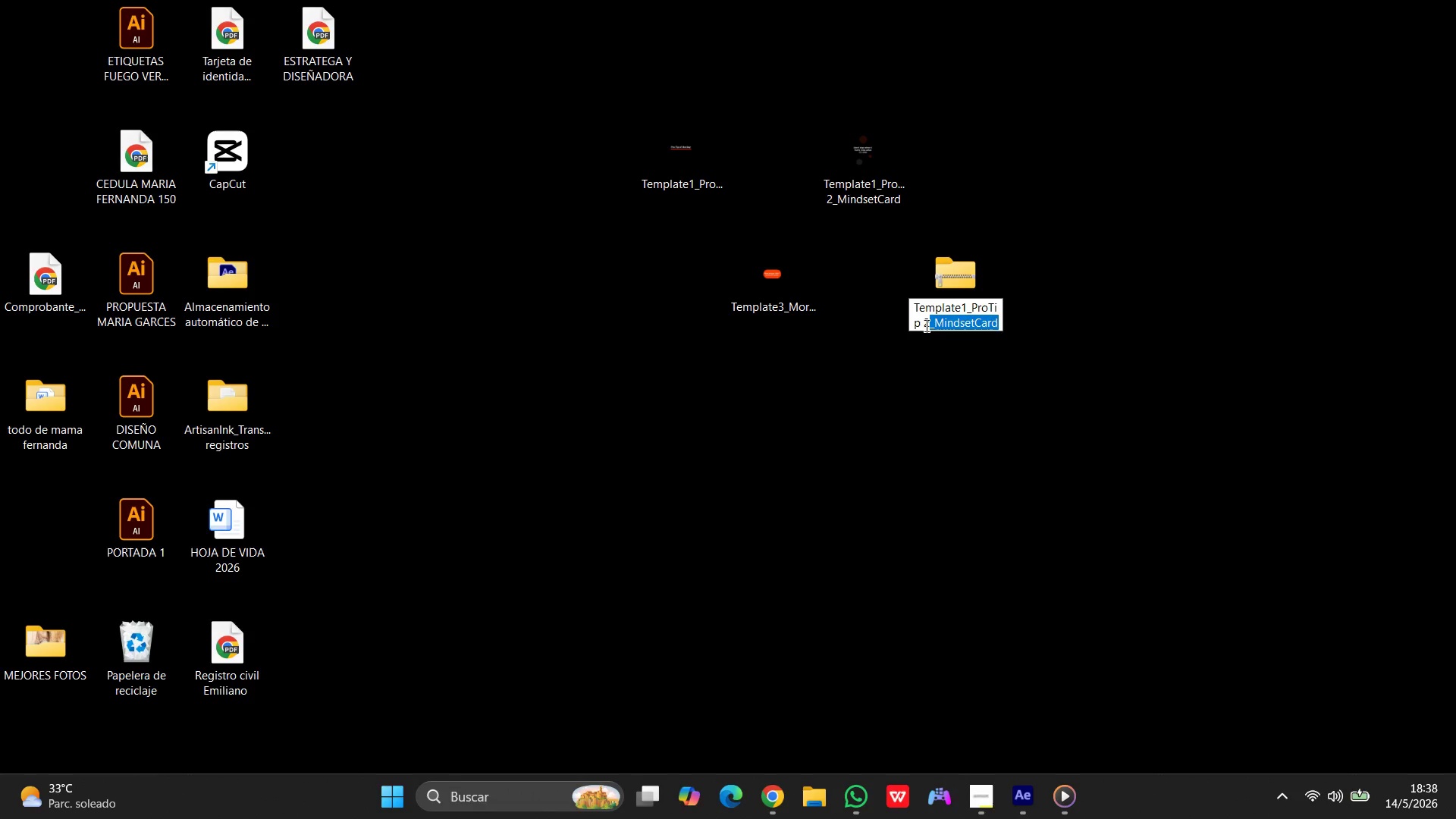 
key(Backspace)
 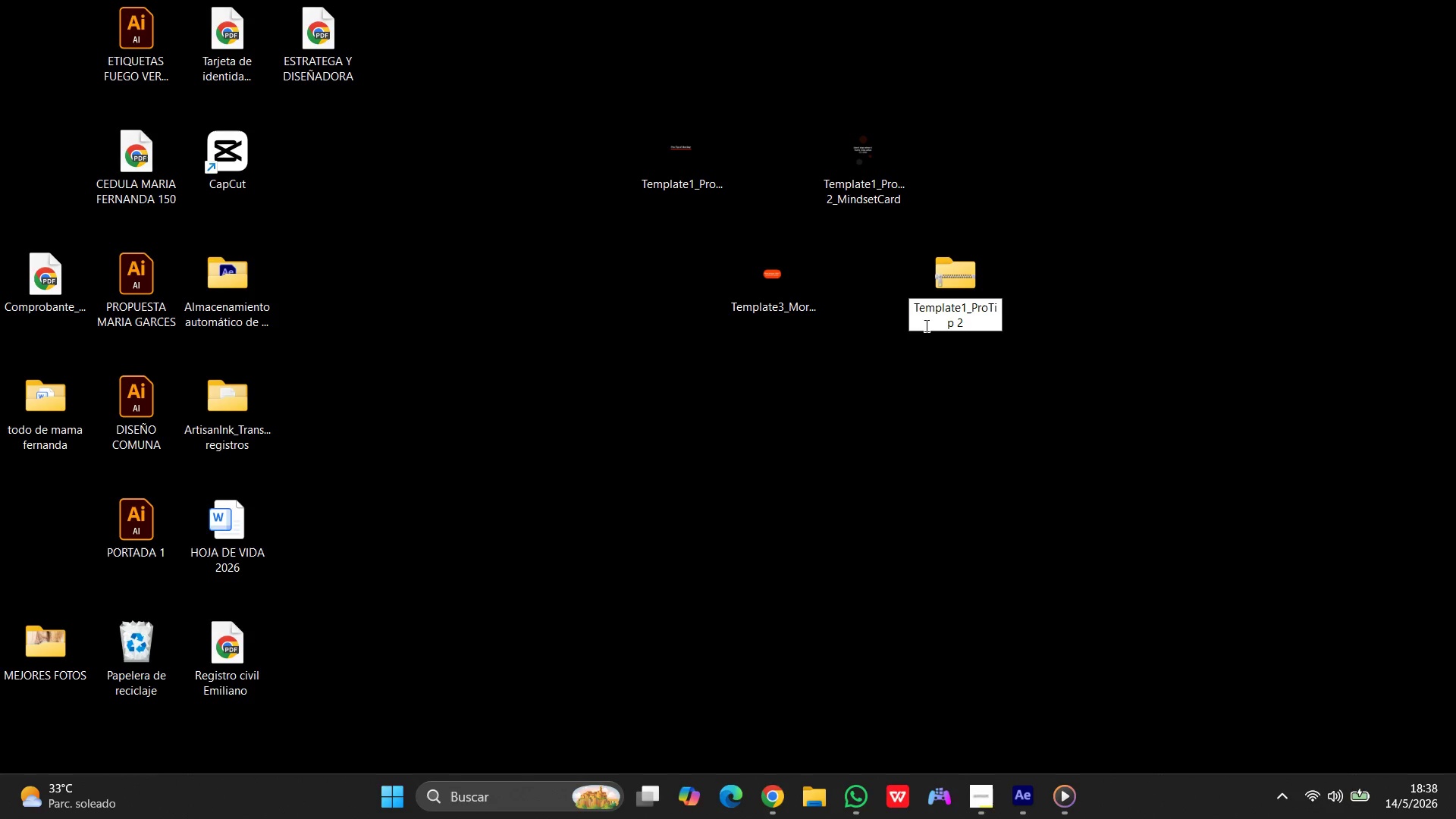 
key(Backspace)
 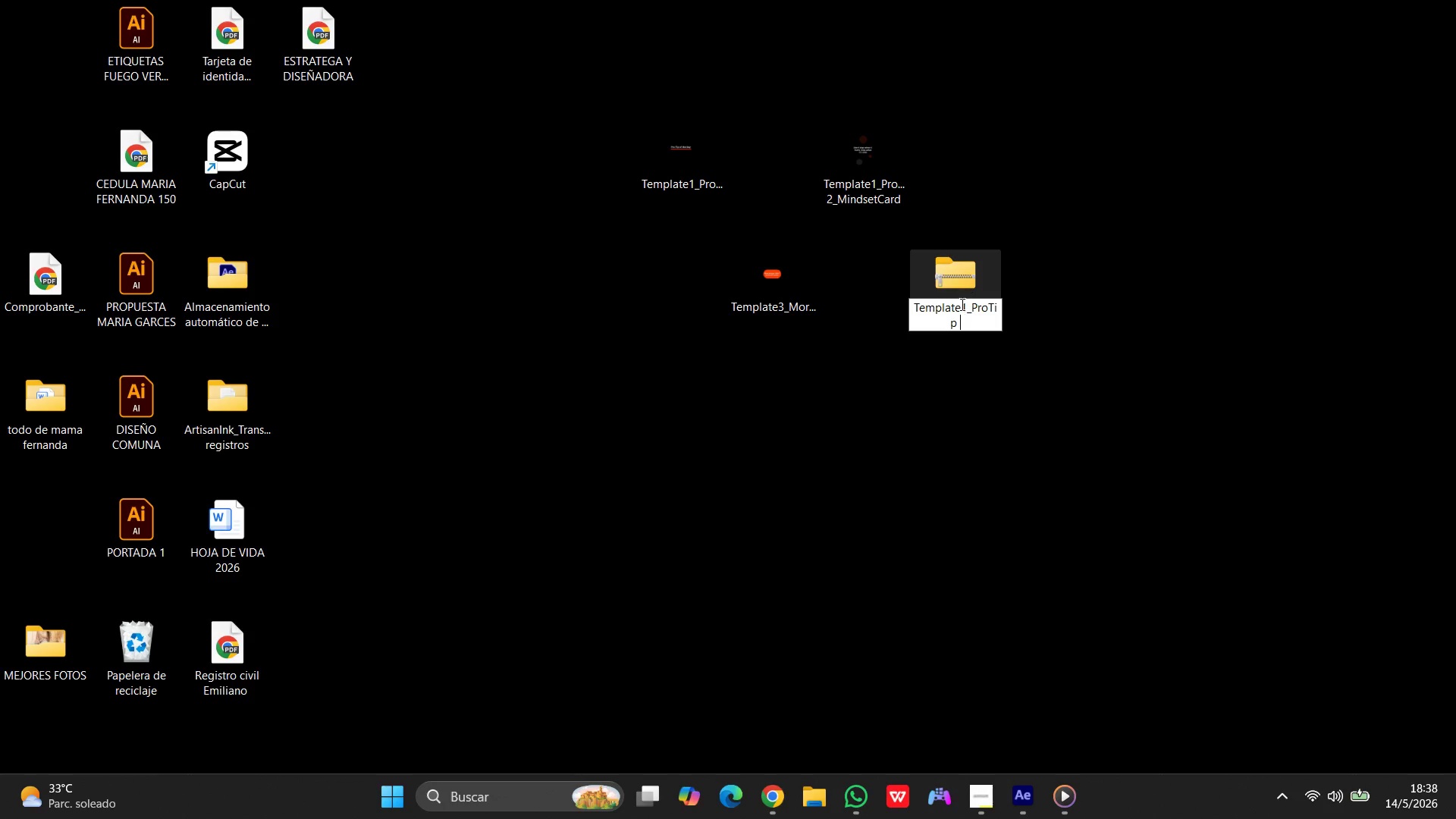 
left_click([967, 306])
 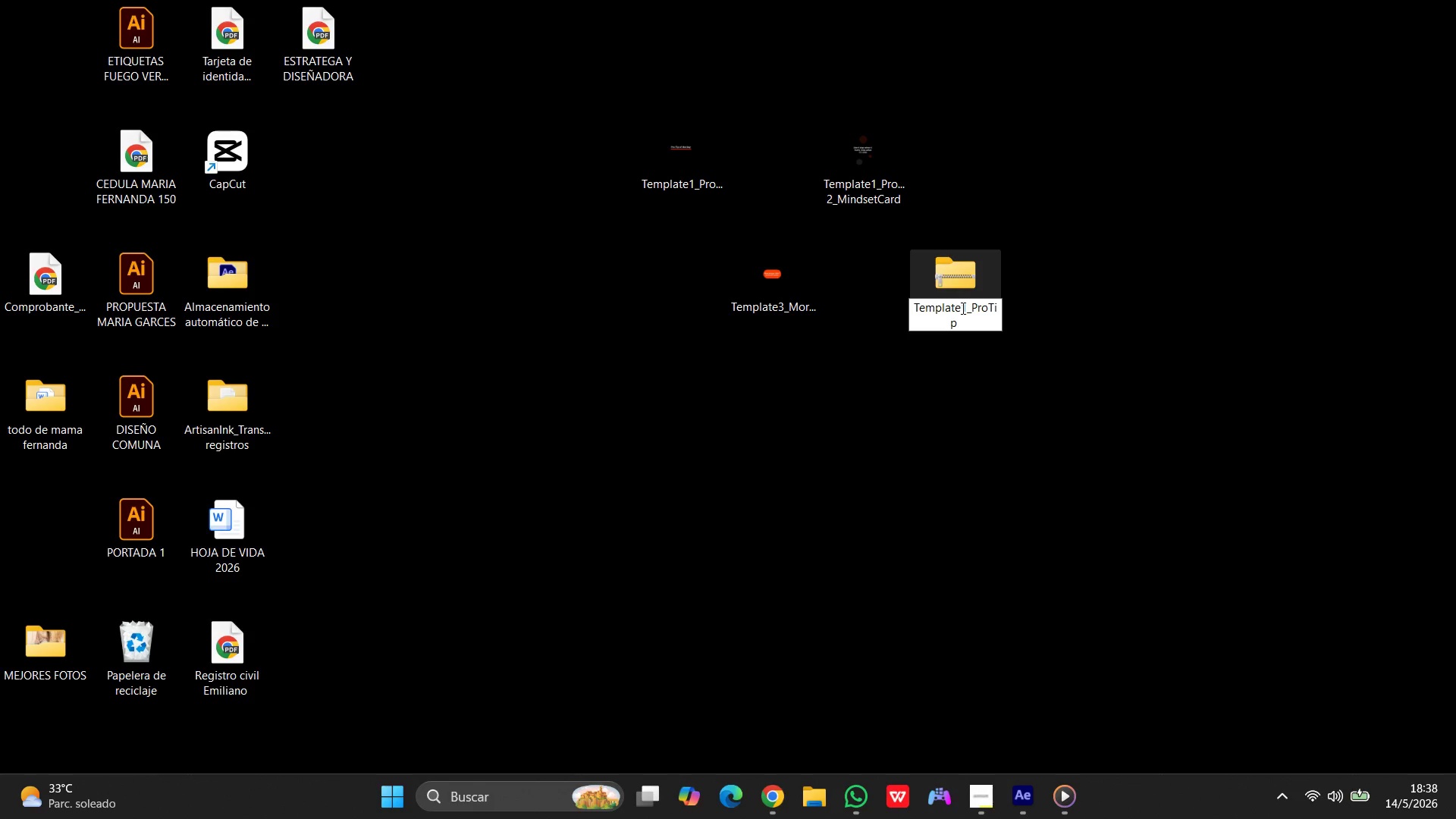 
key(Backspace)
 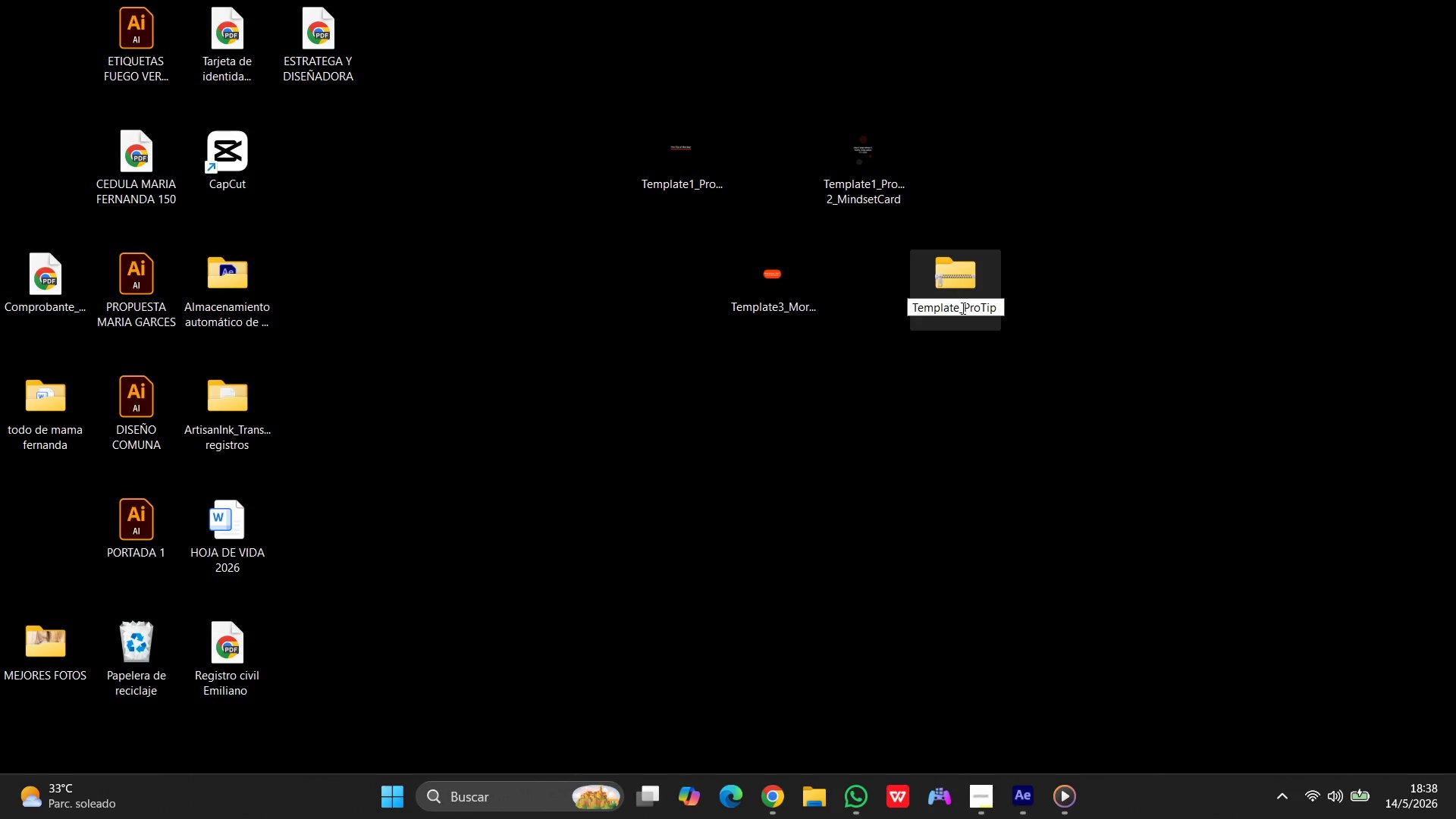 
key(VolumeDown)
 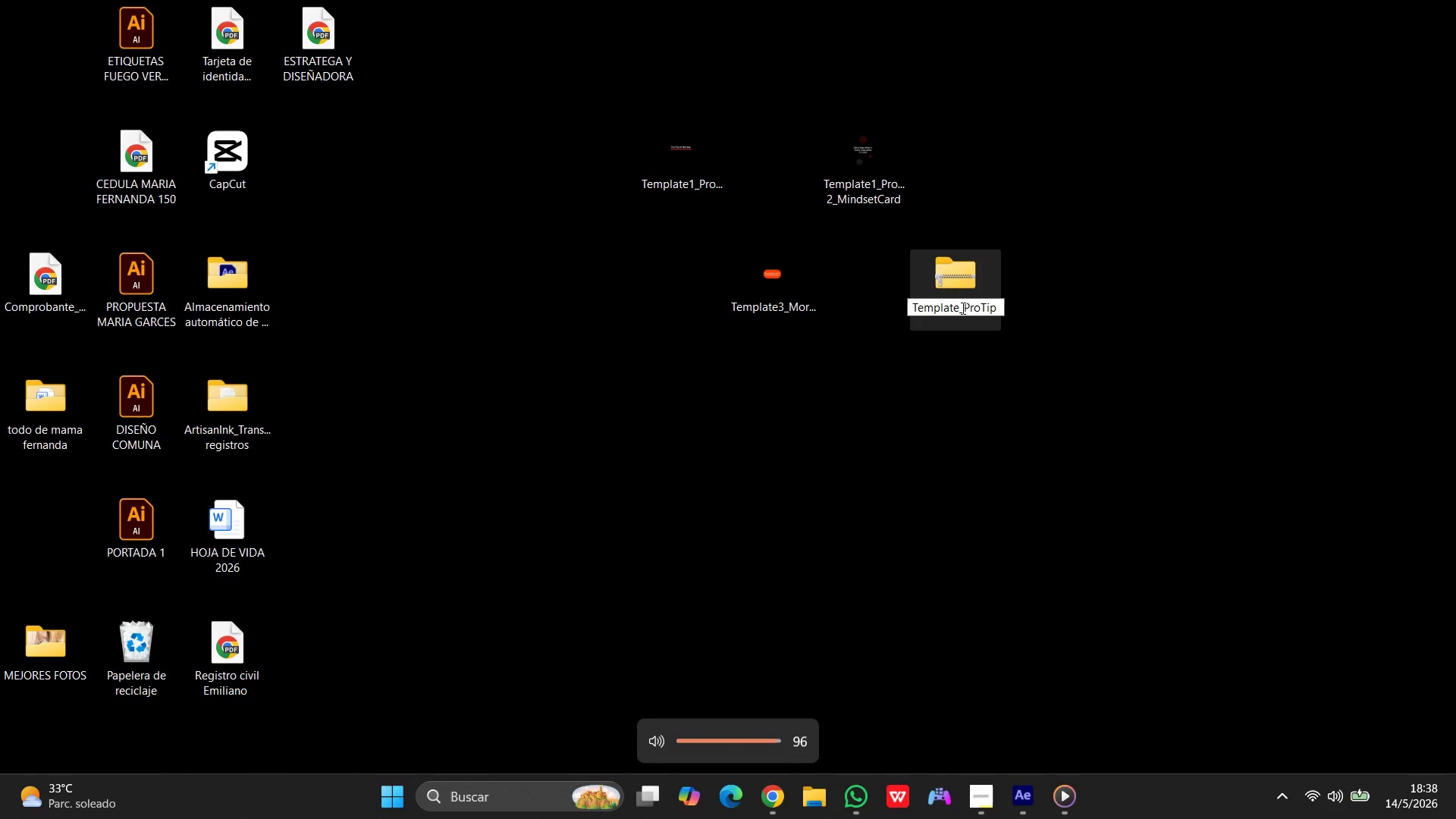 
hold_key(key=VolumeDown, duration=0.73)
 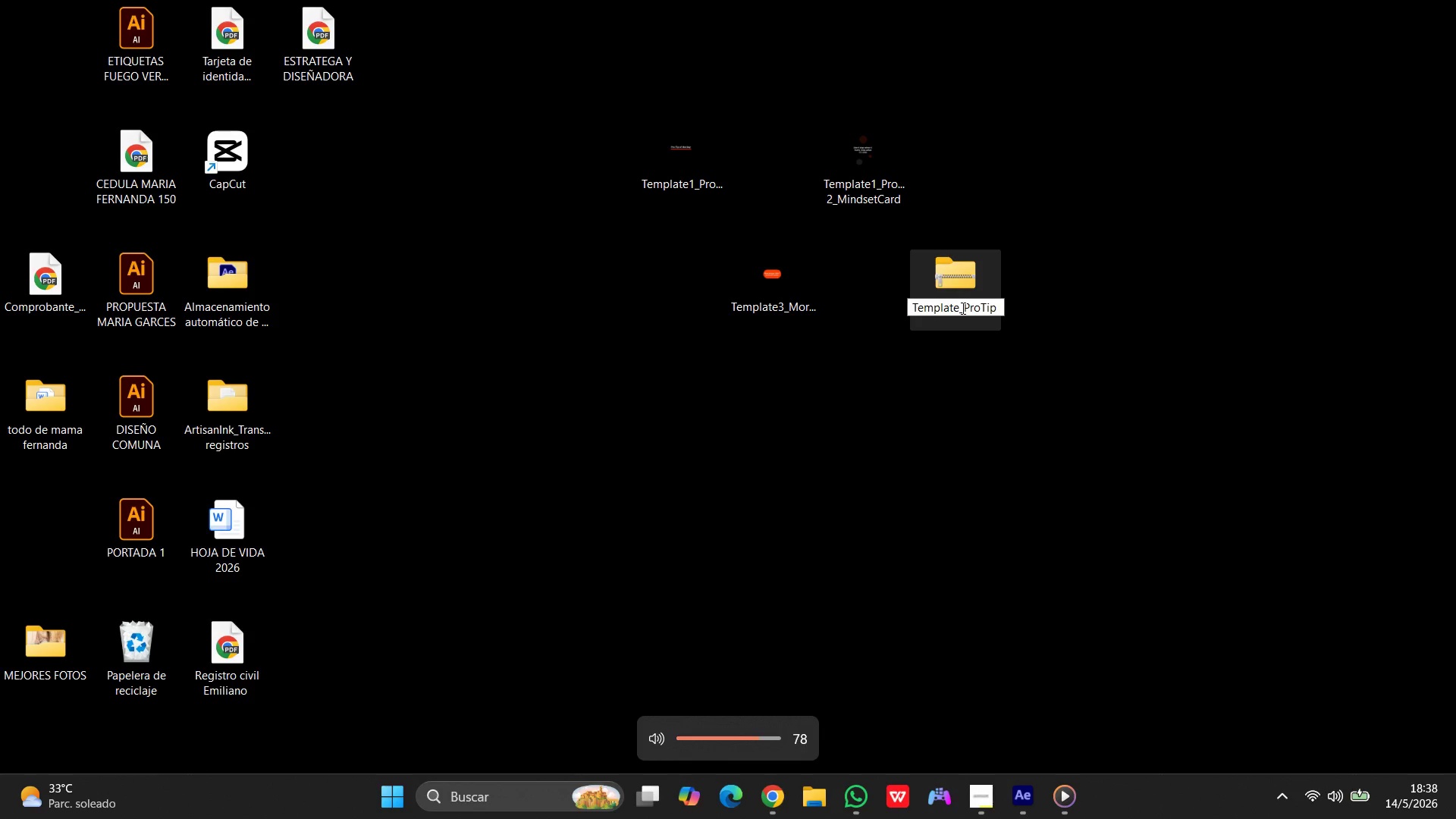 
key(VolumeDown)
 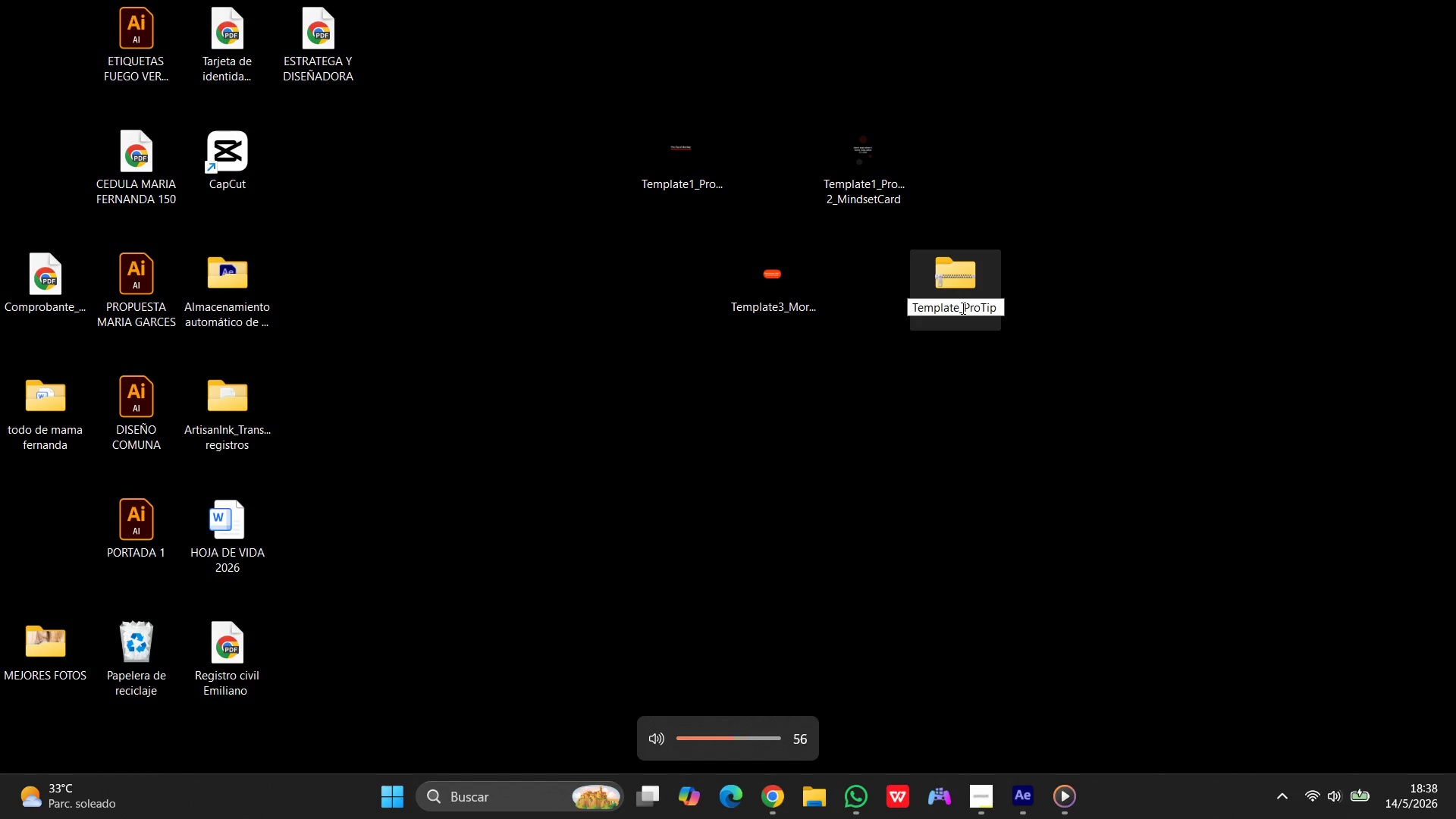 
key(VolumeDown)
 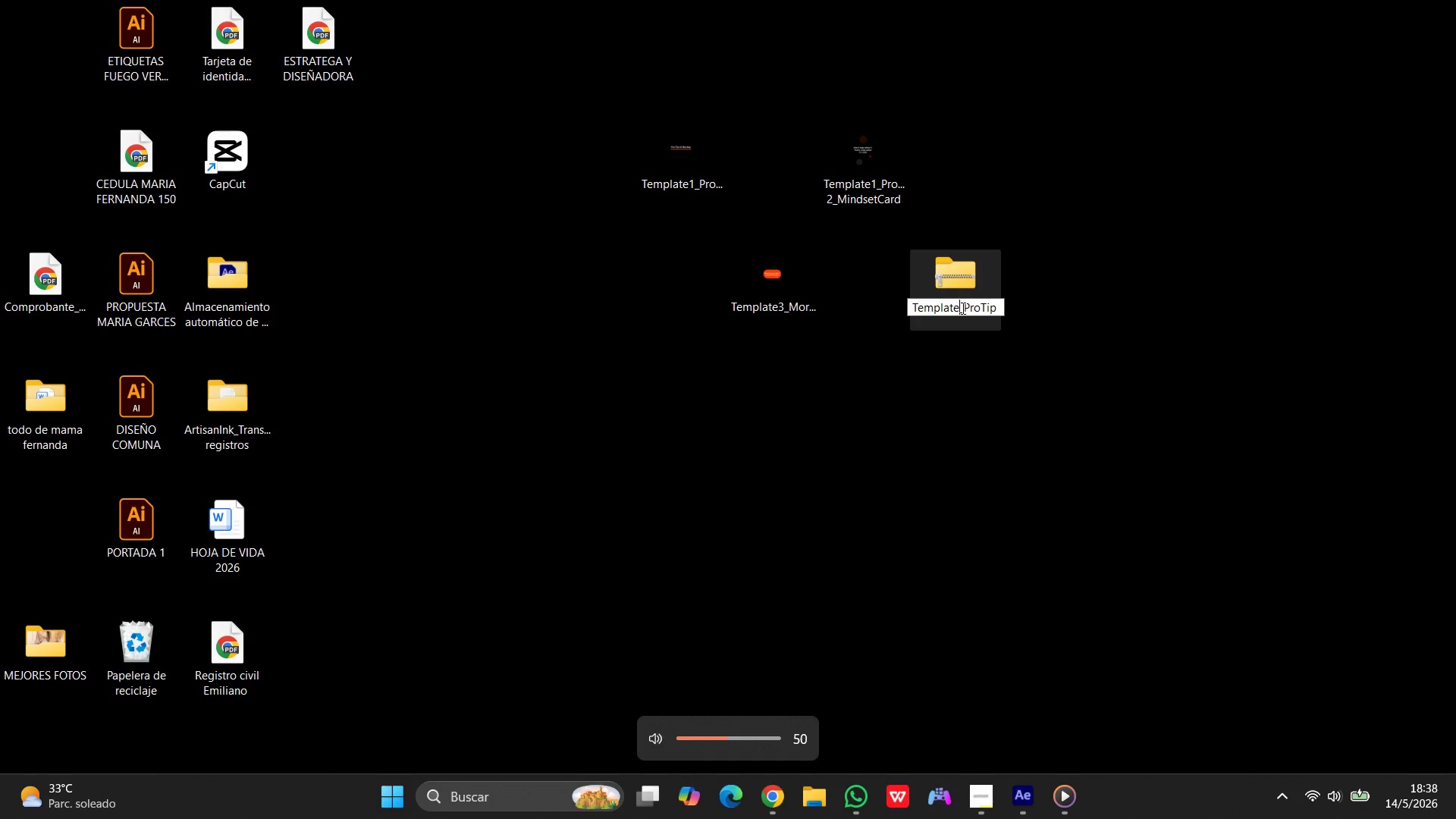 
key(VolumeDown)
 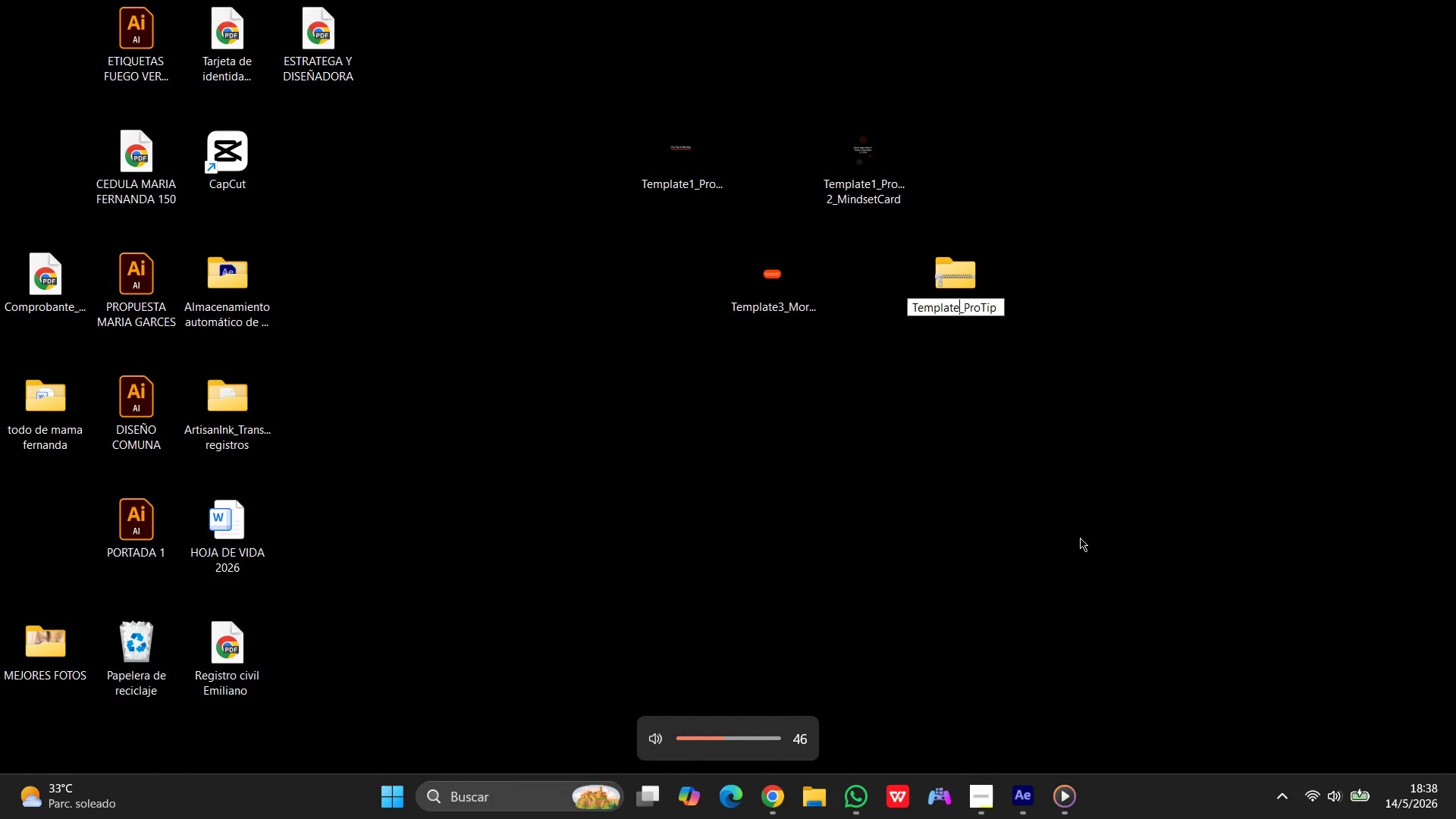 
key(VolumeDown)
 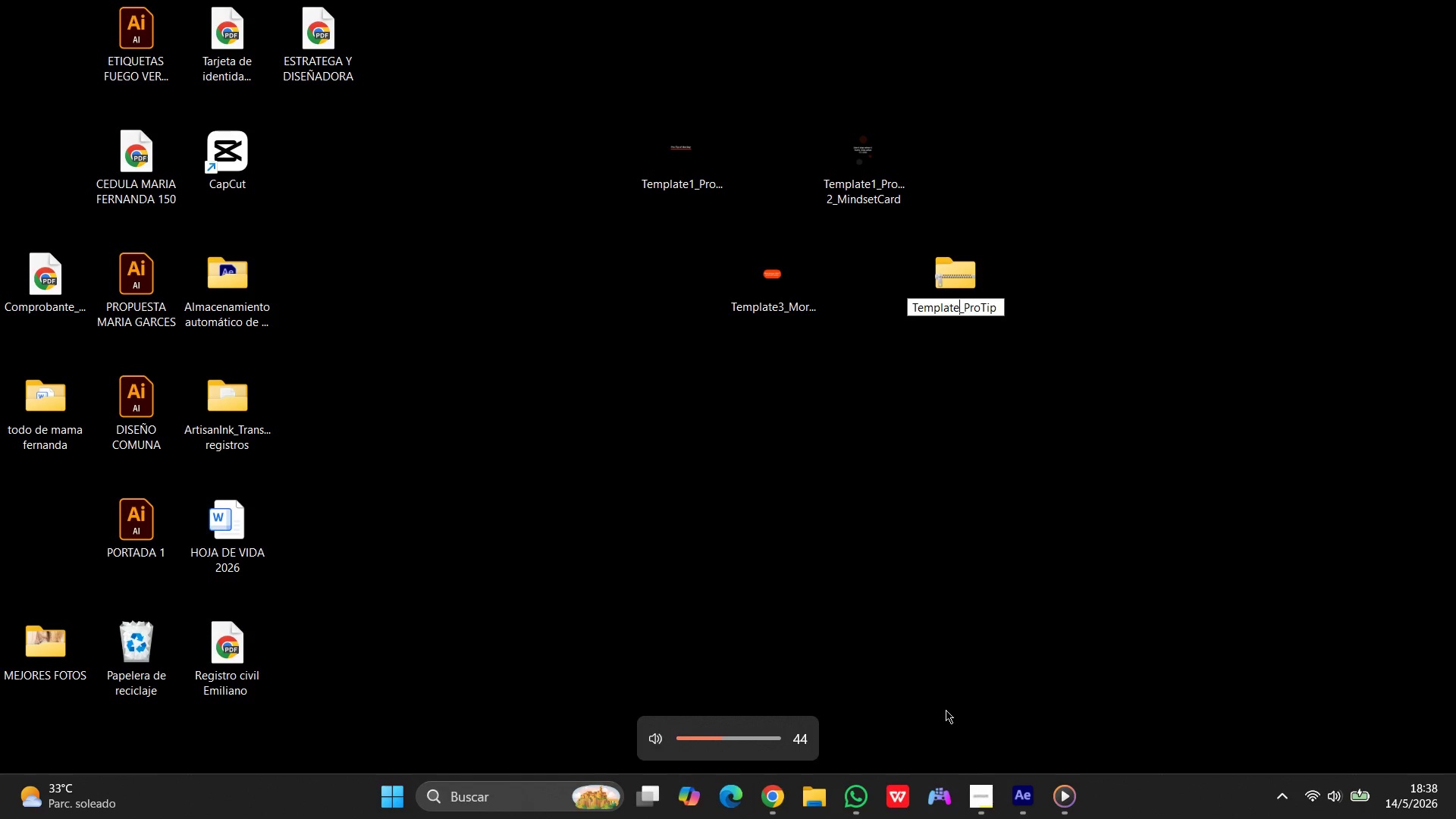 
key(VolumeDown)
 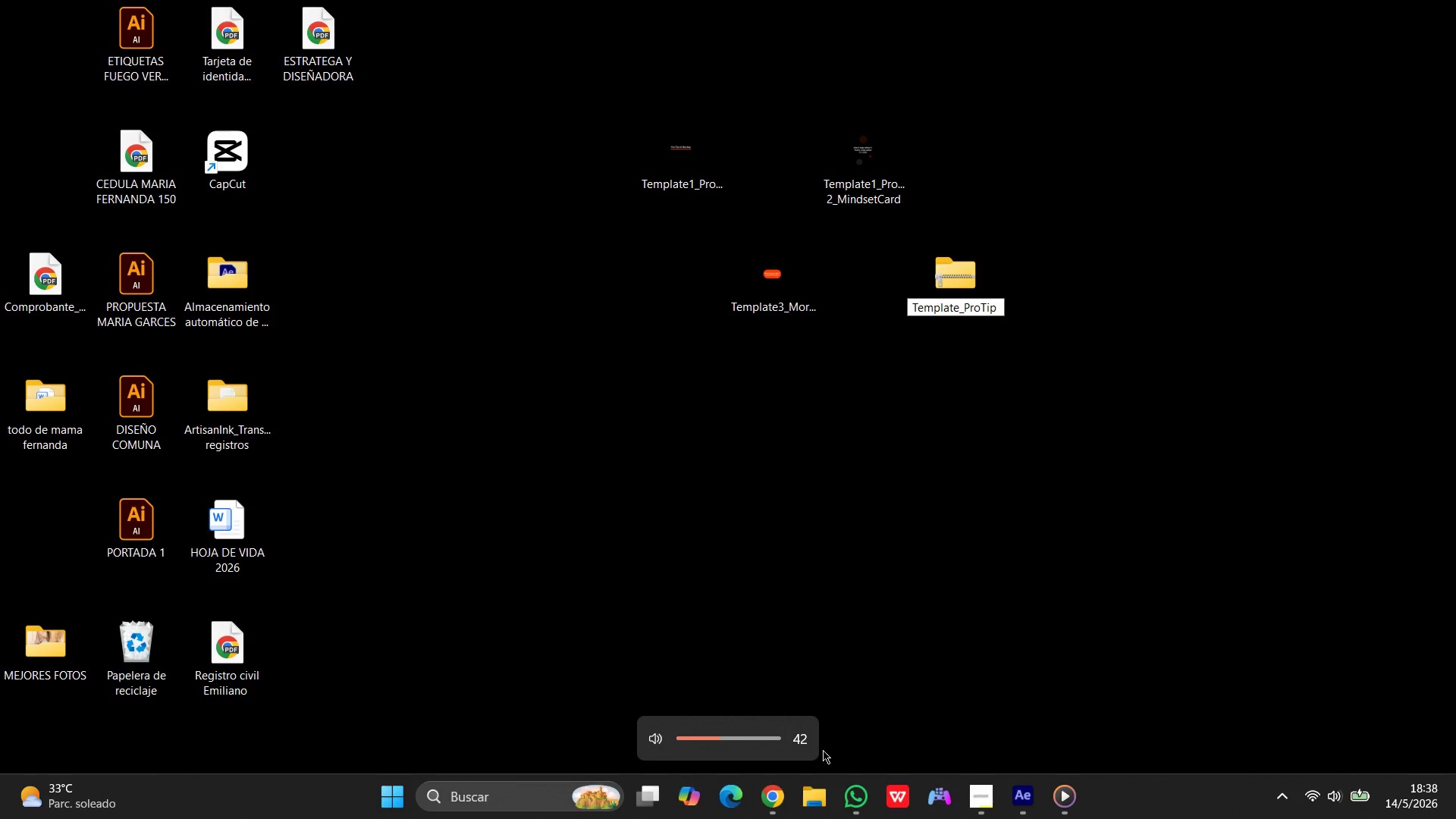 
key(VolumeDown)
 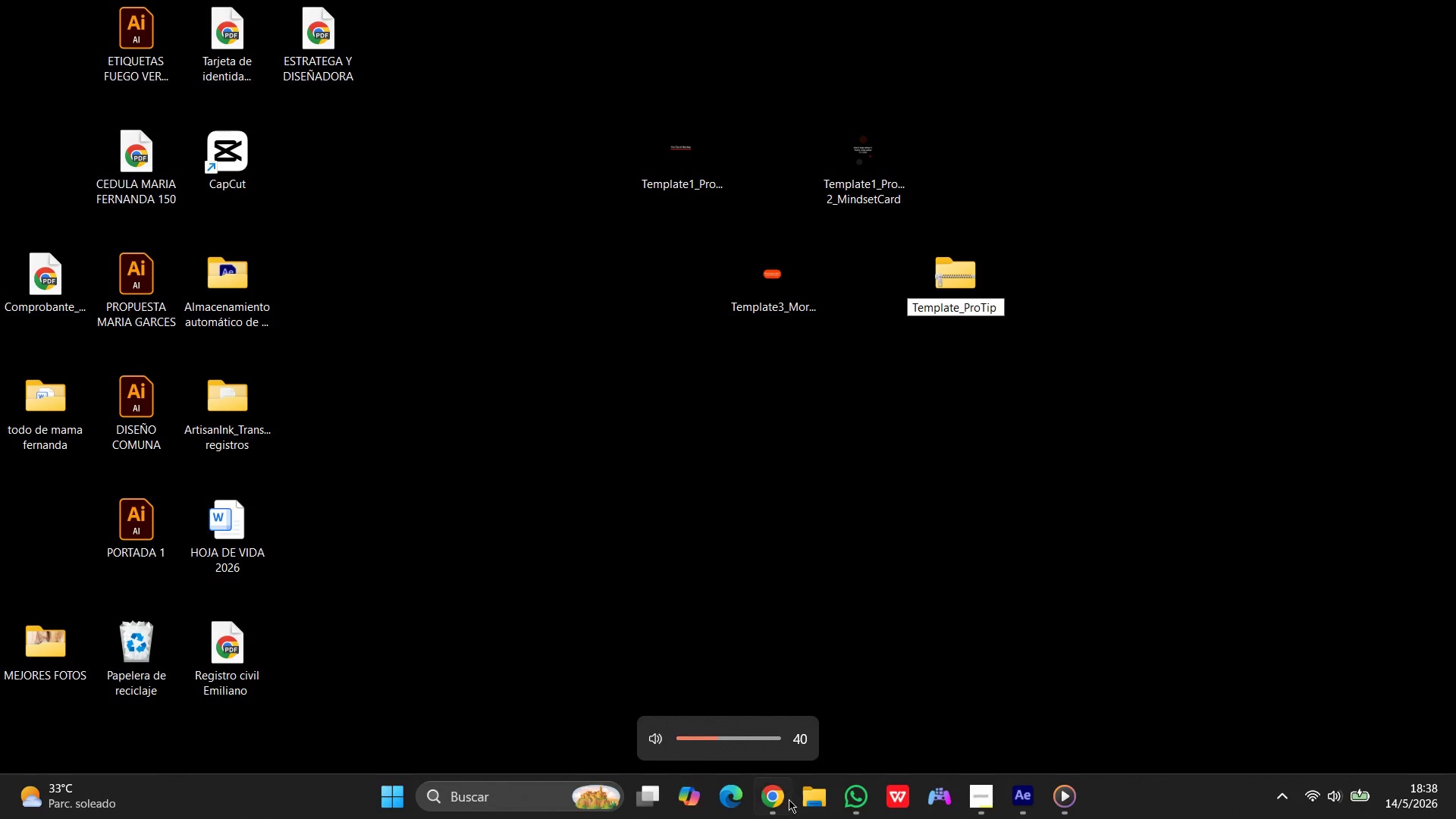 
key(VolumeDown)
 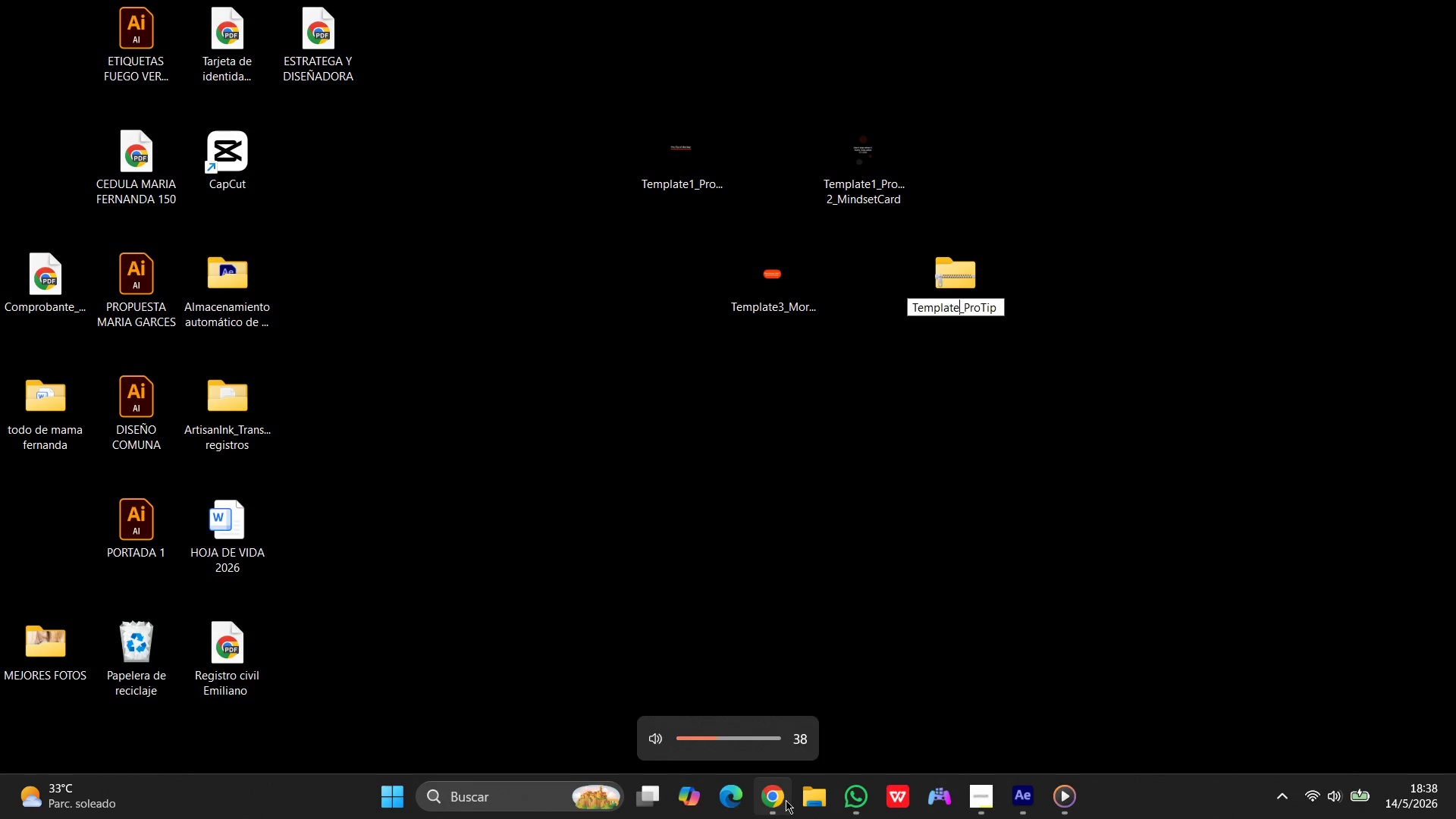 
left_click([787, 800])
 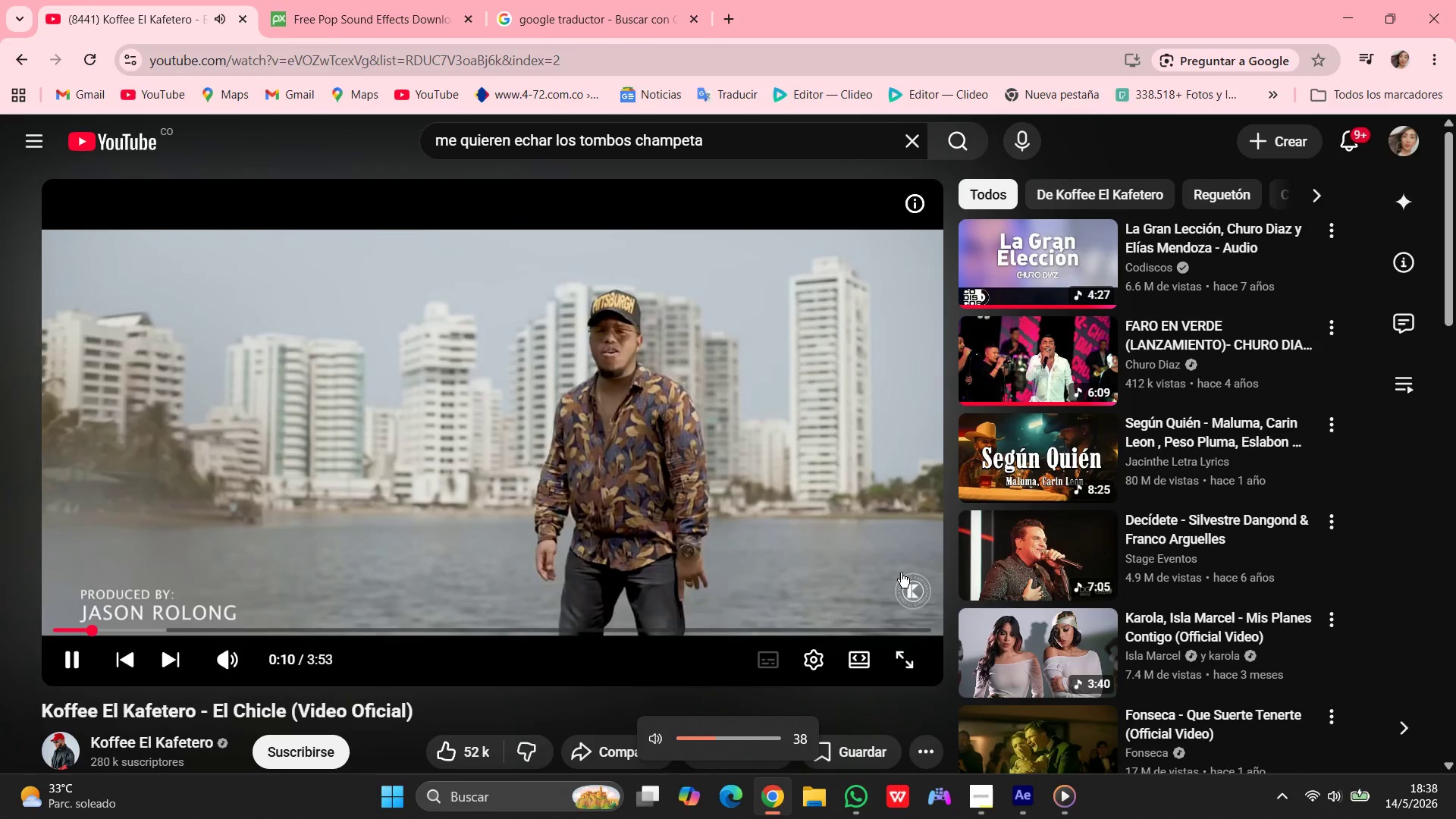 
key(VolumeDown)
 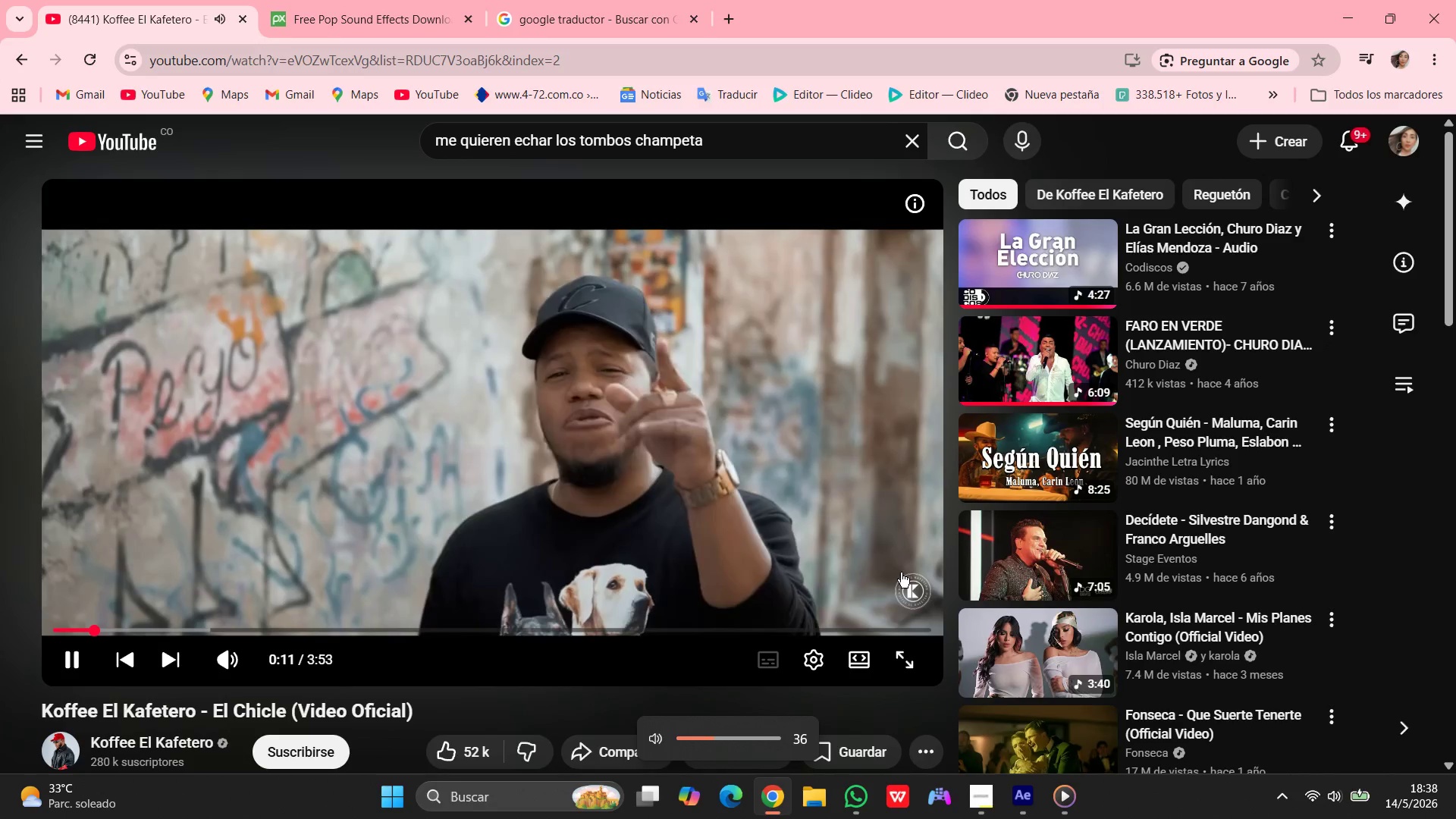 
key(VolumeDown)
 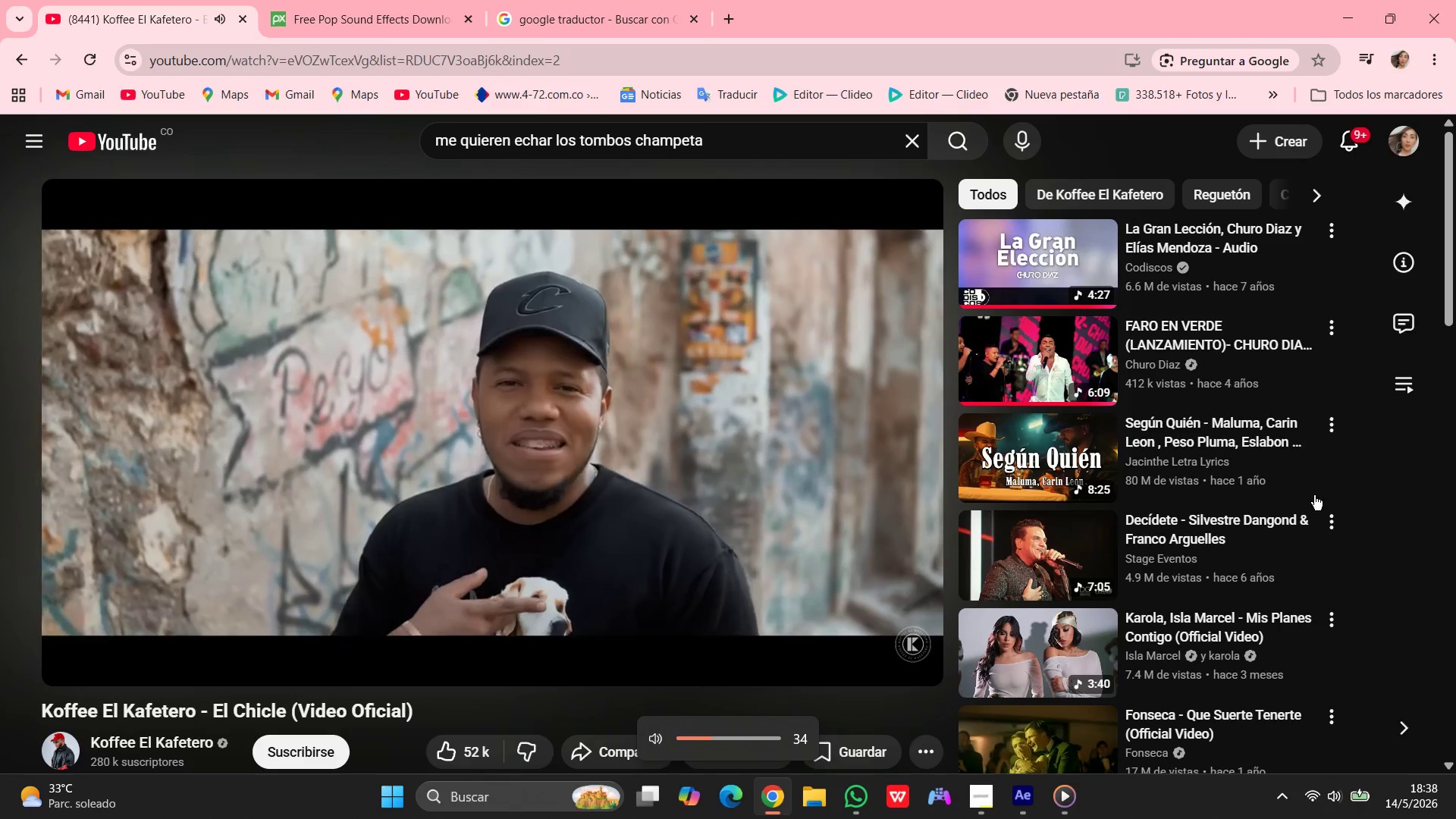 
scroll: coordinate [1234, 582], scroll_direction: down, amount: 30.0
 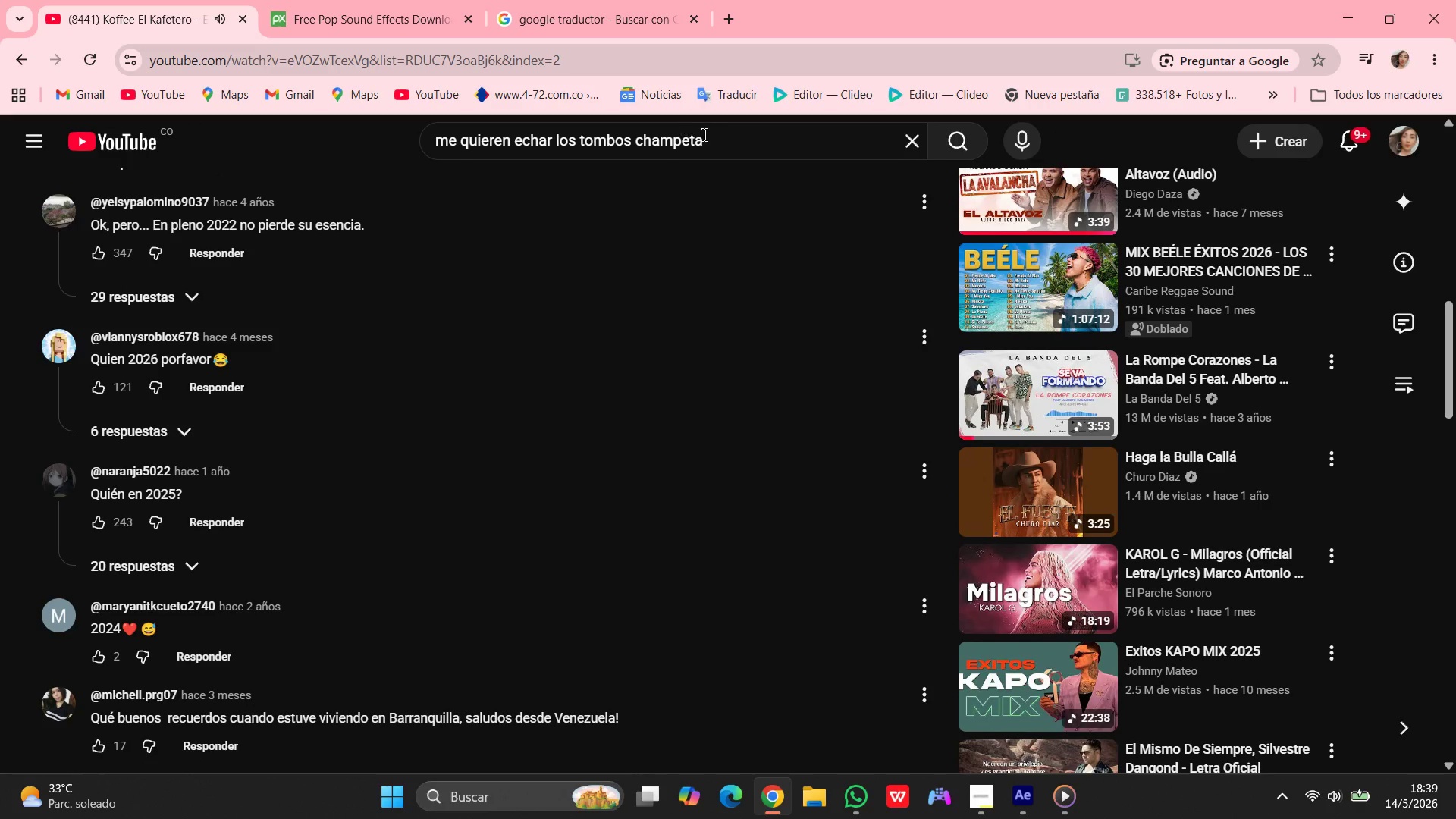 
left_click_drag(start_coordinate=[739, 153], to_coordinate=[375, 143])
 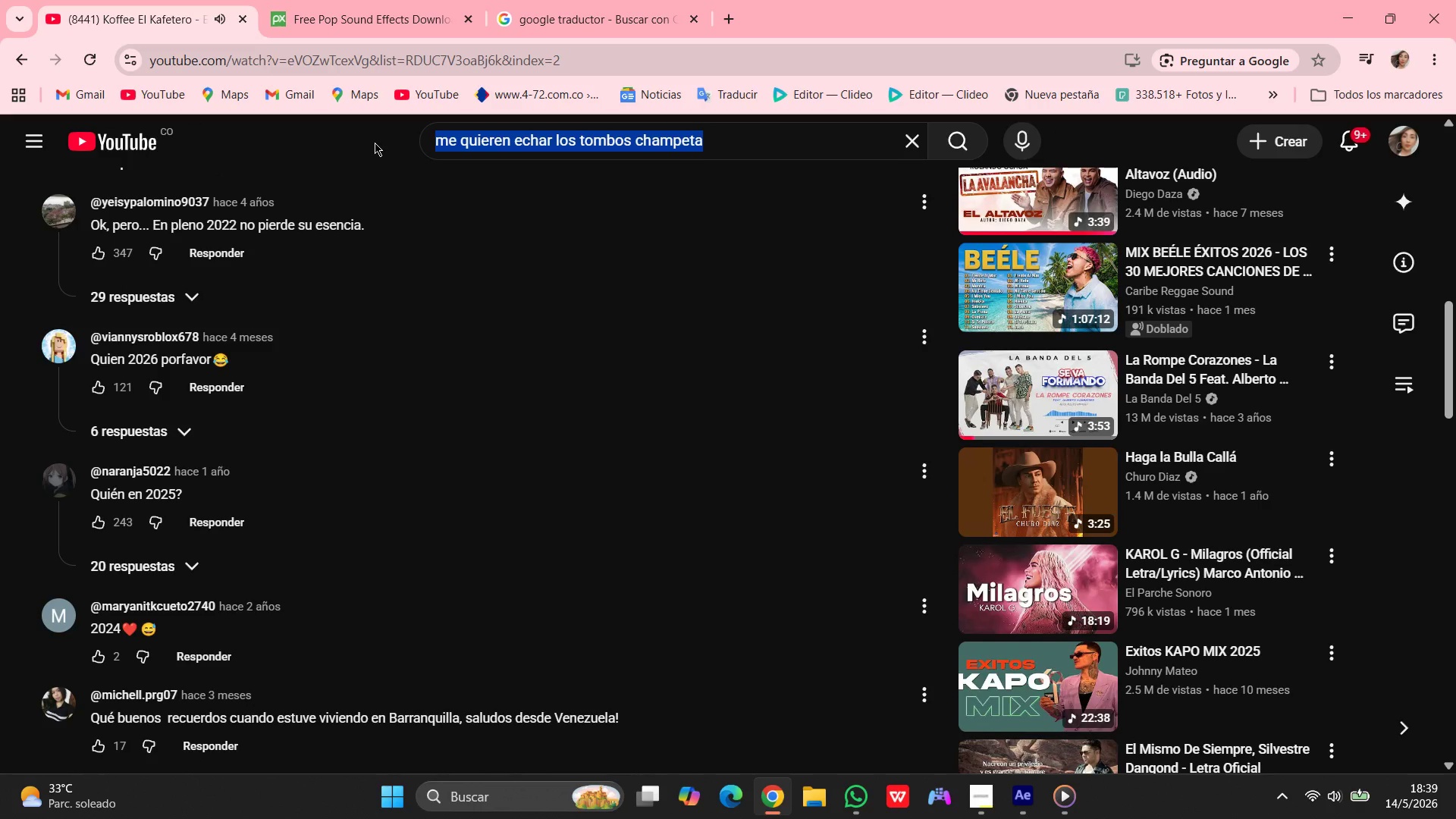 
type(lui)
 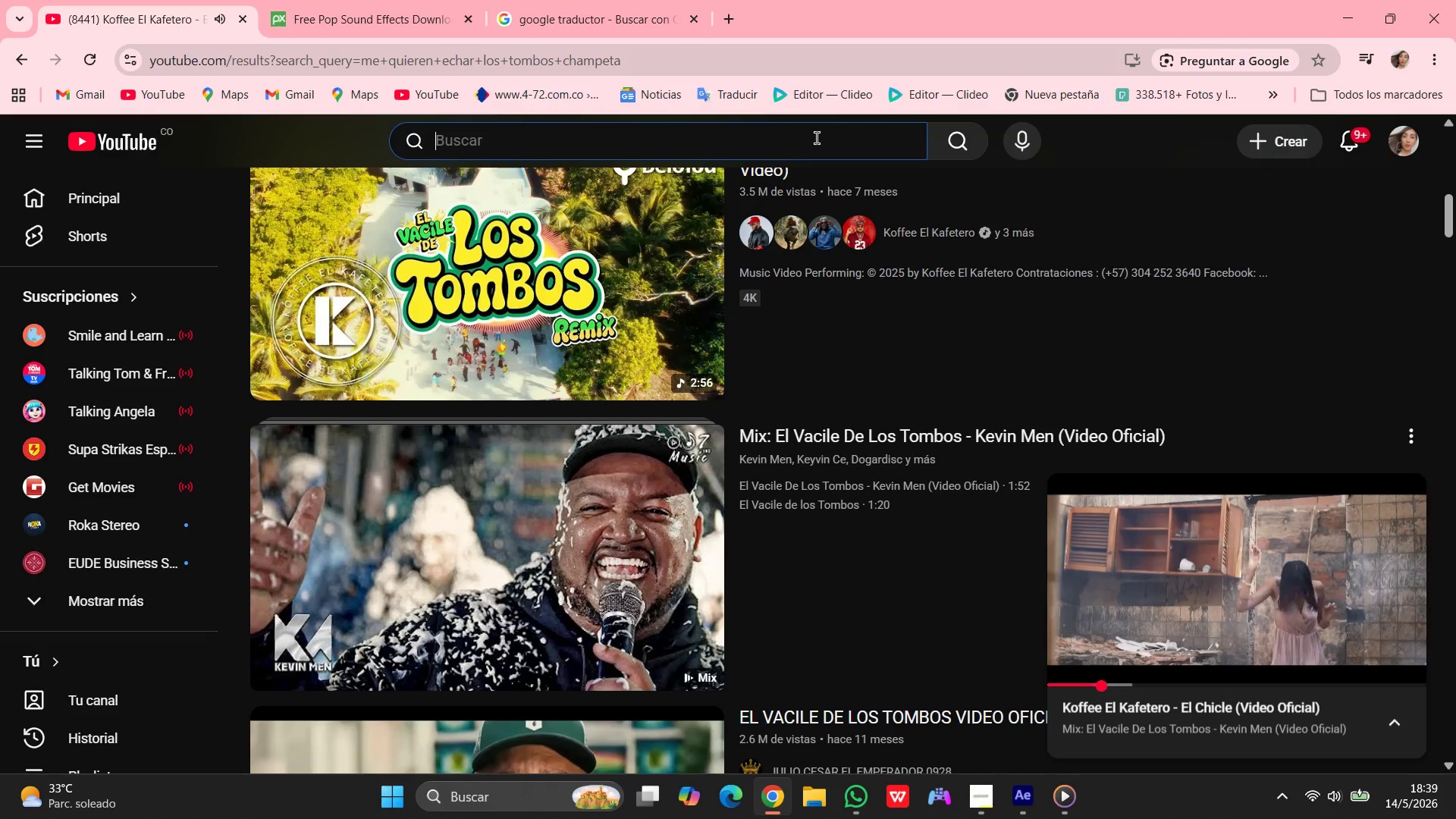 
type(lui)
 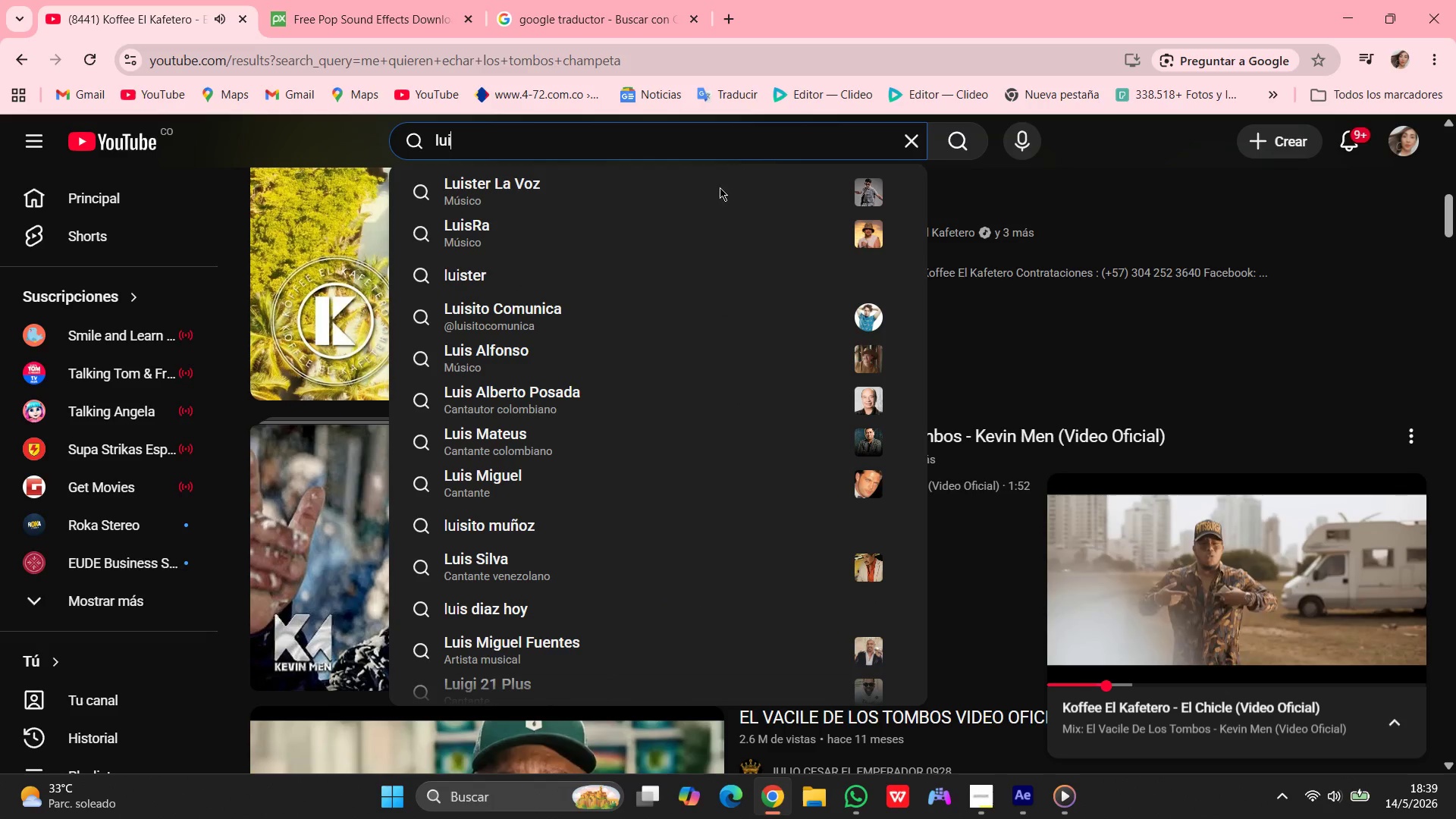 
left_click([511, 158])
 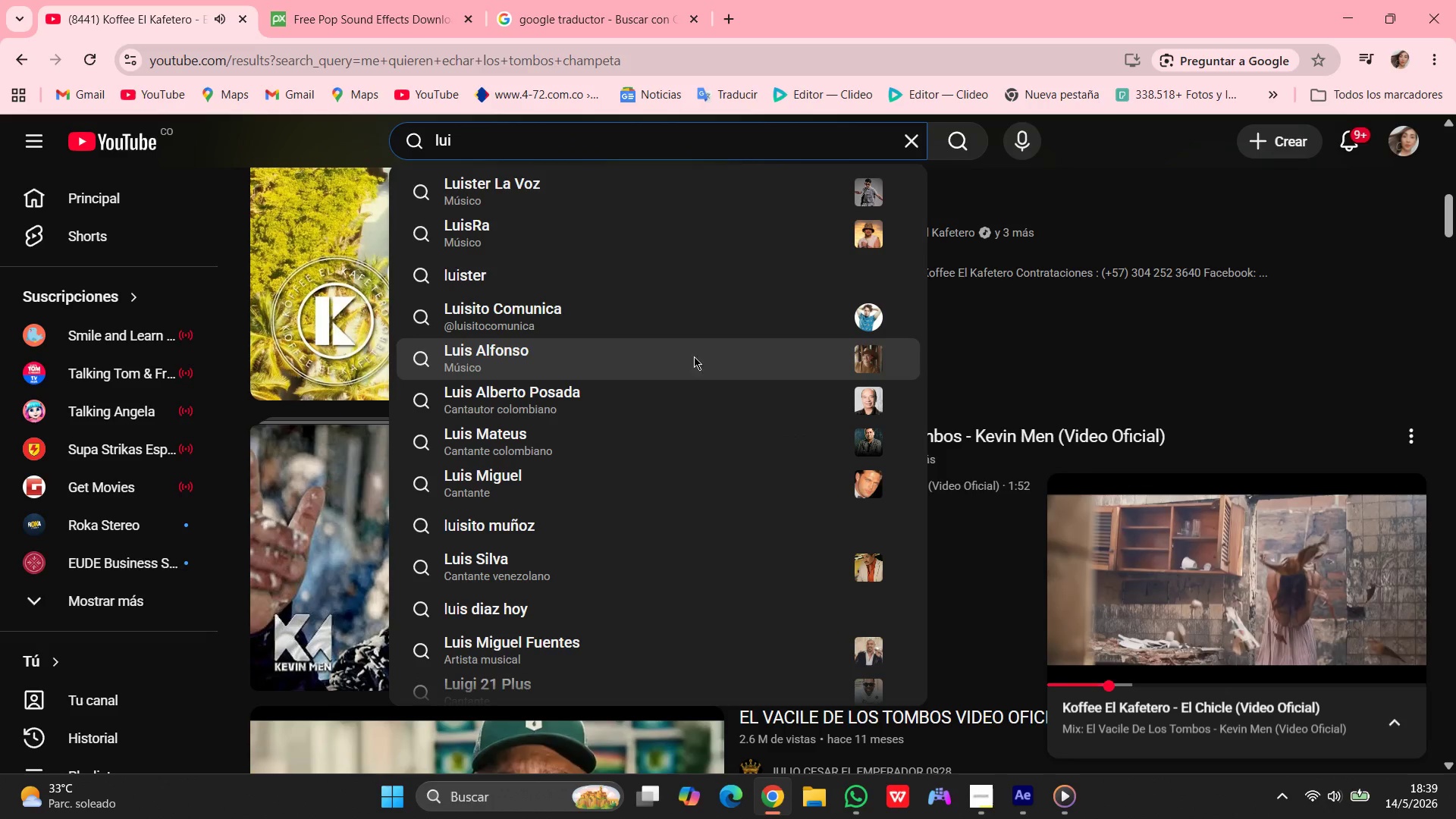 
left_click([525, 175])
 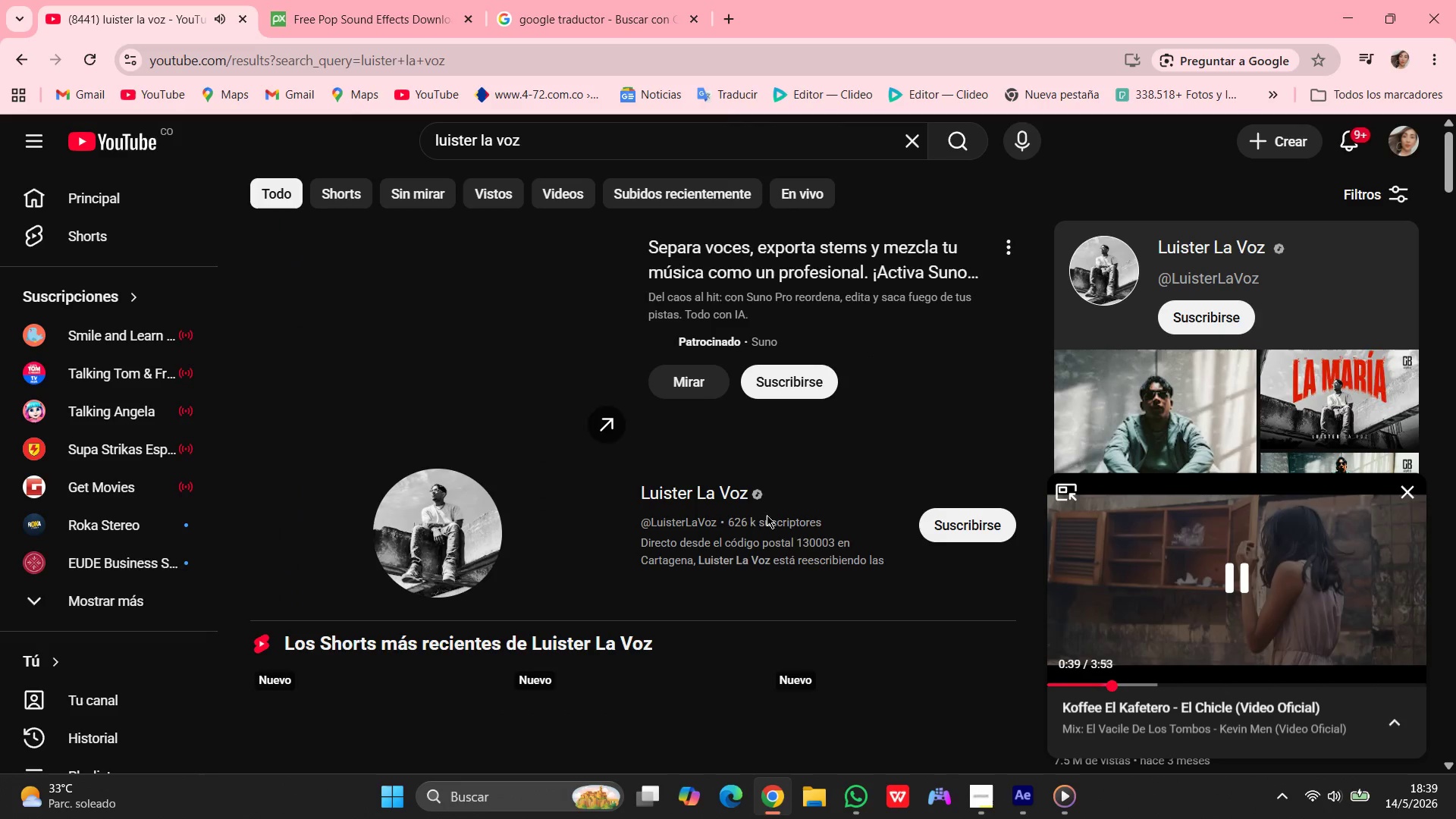 
scroll: coordinate [676, 495], scroll_direction: down, amount: 43.0
 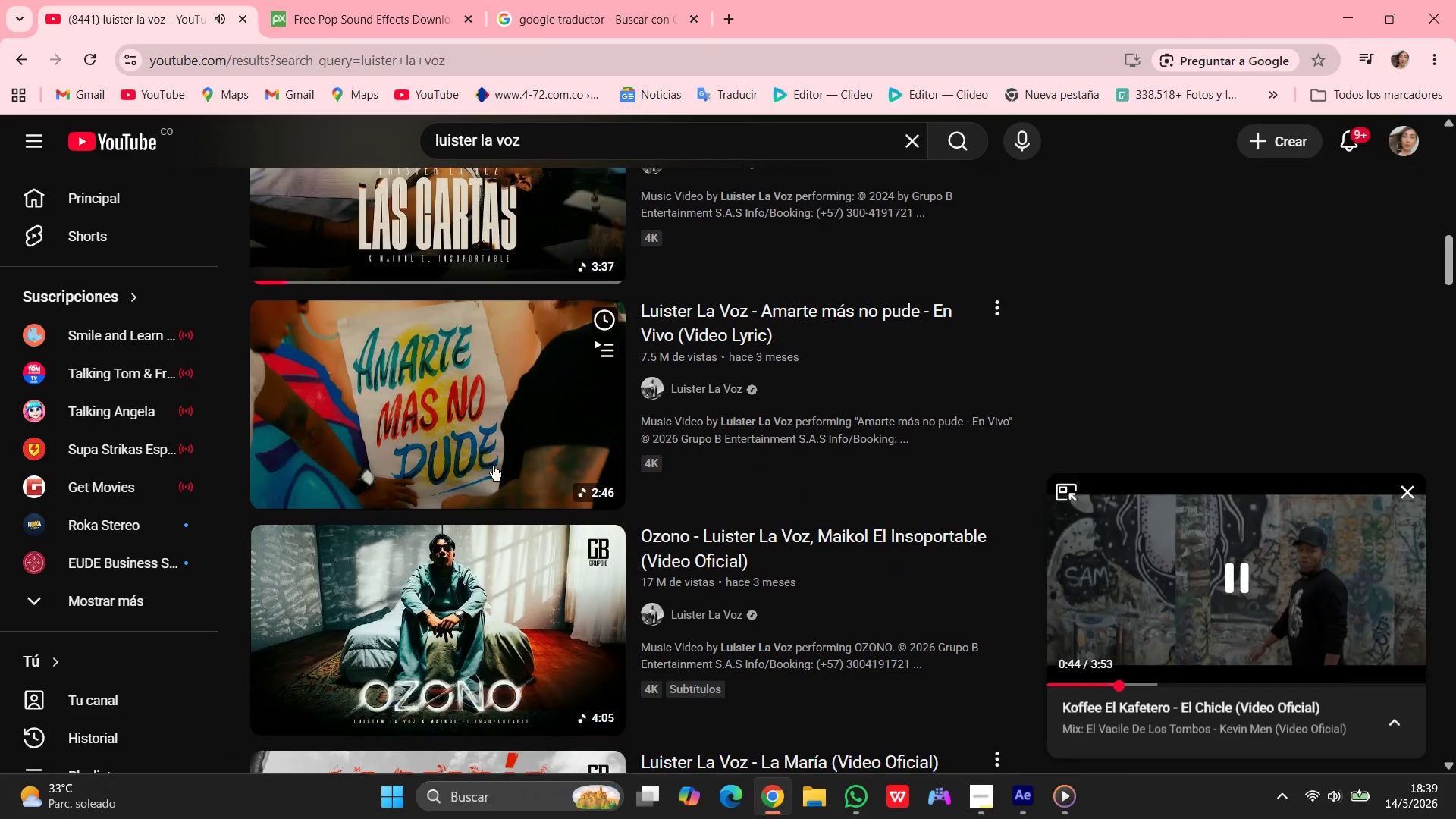 
left_click([447, 413])
 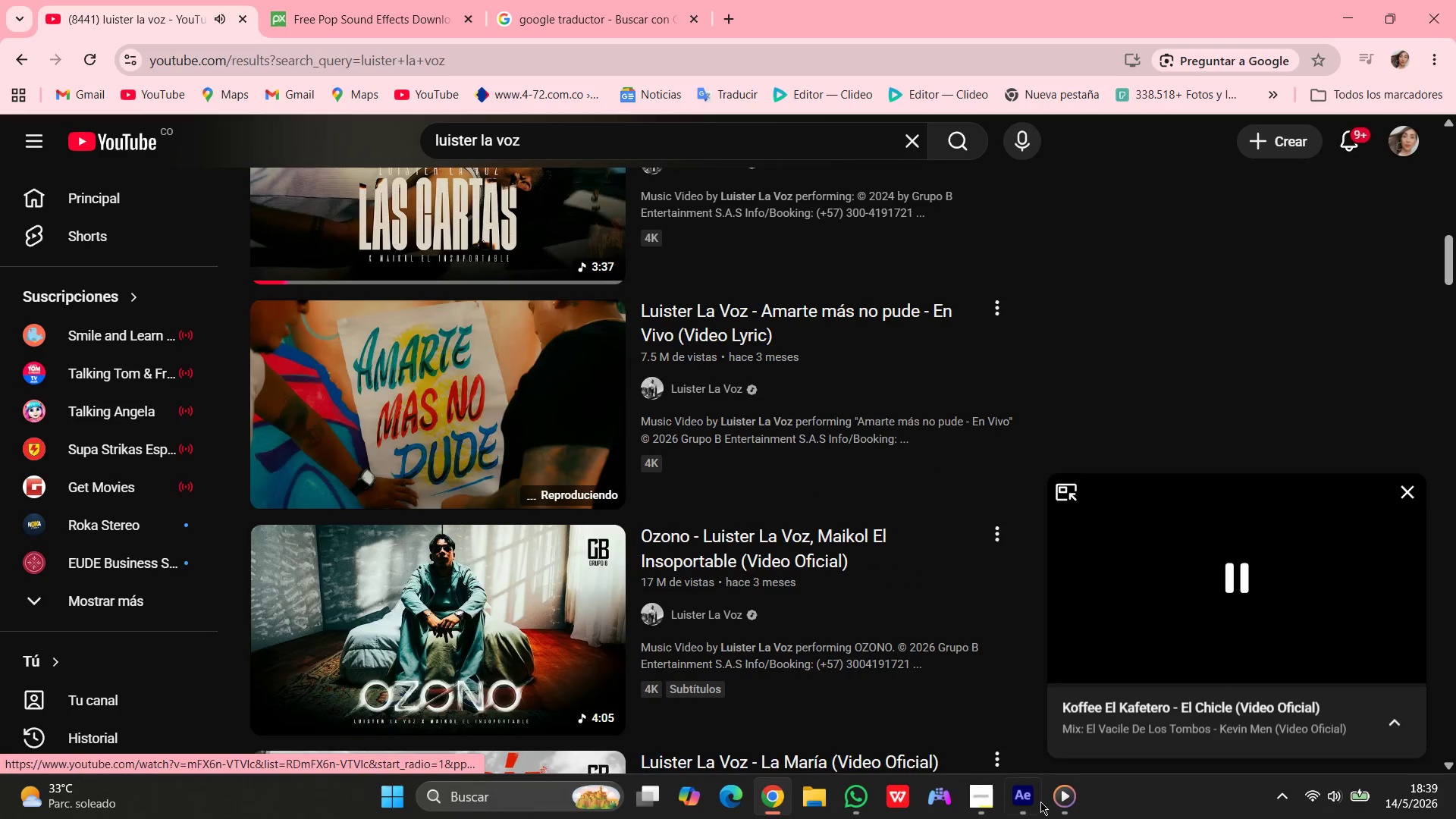 
left_click([1025, 805])
 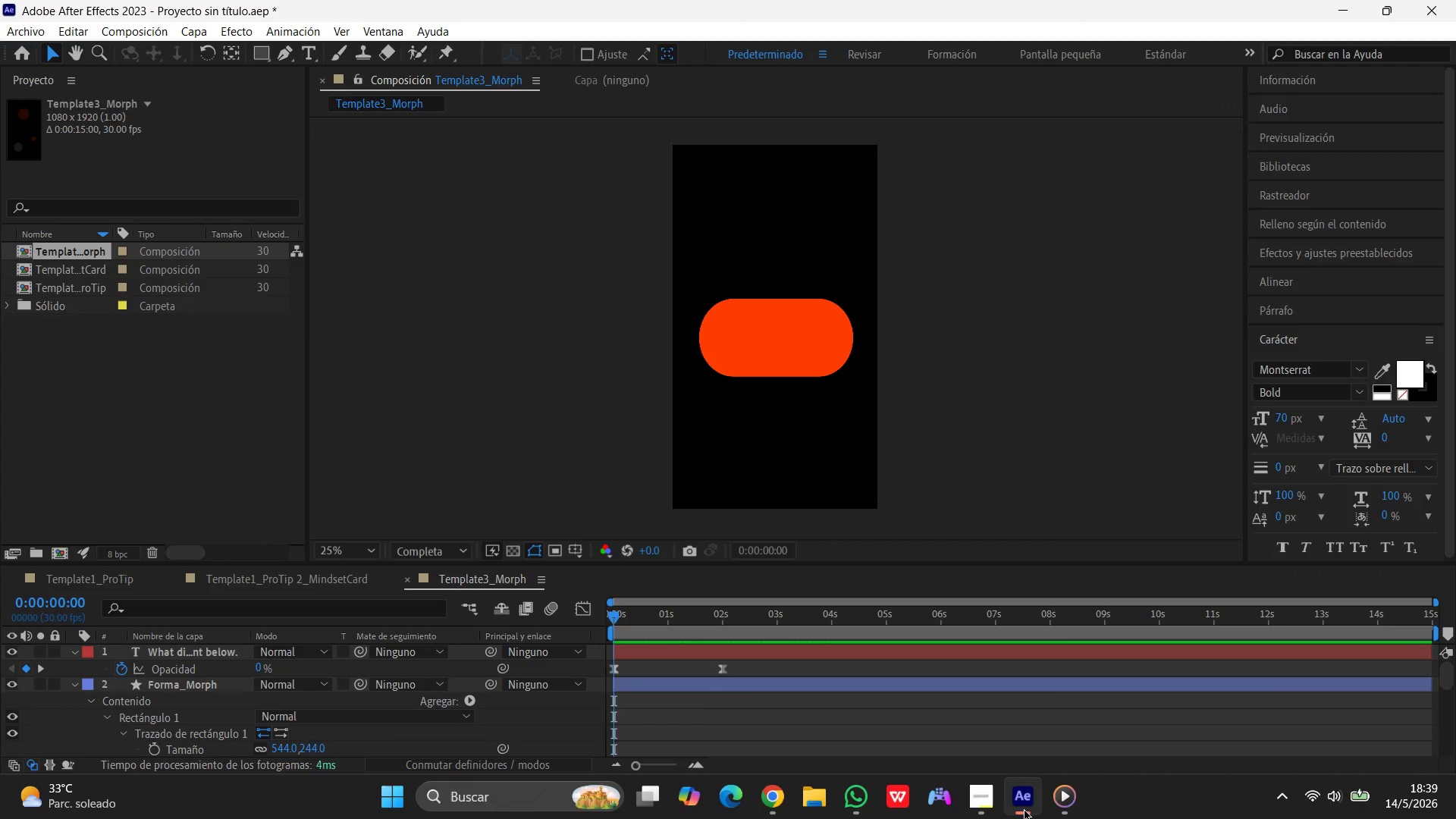 
left_click([1024, 809])
 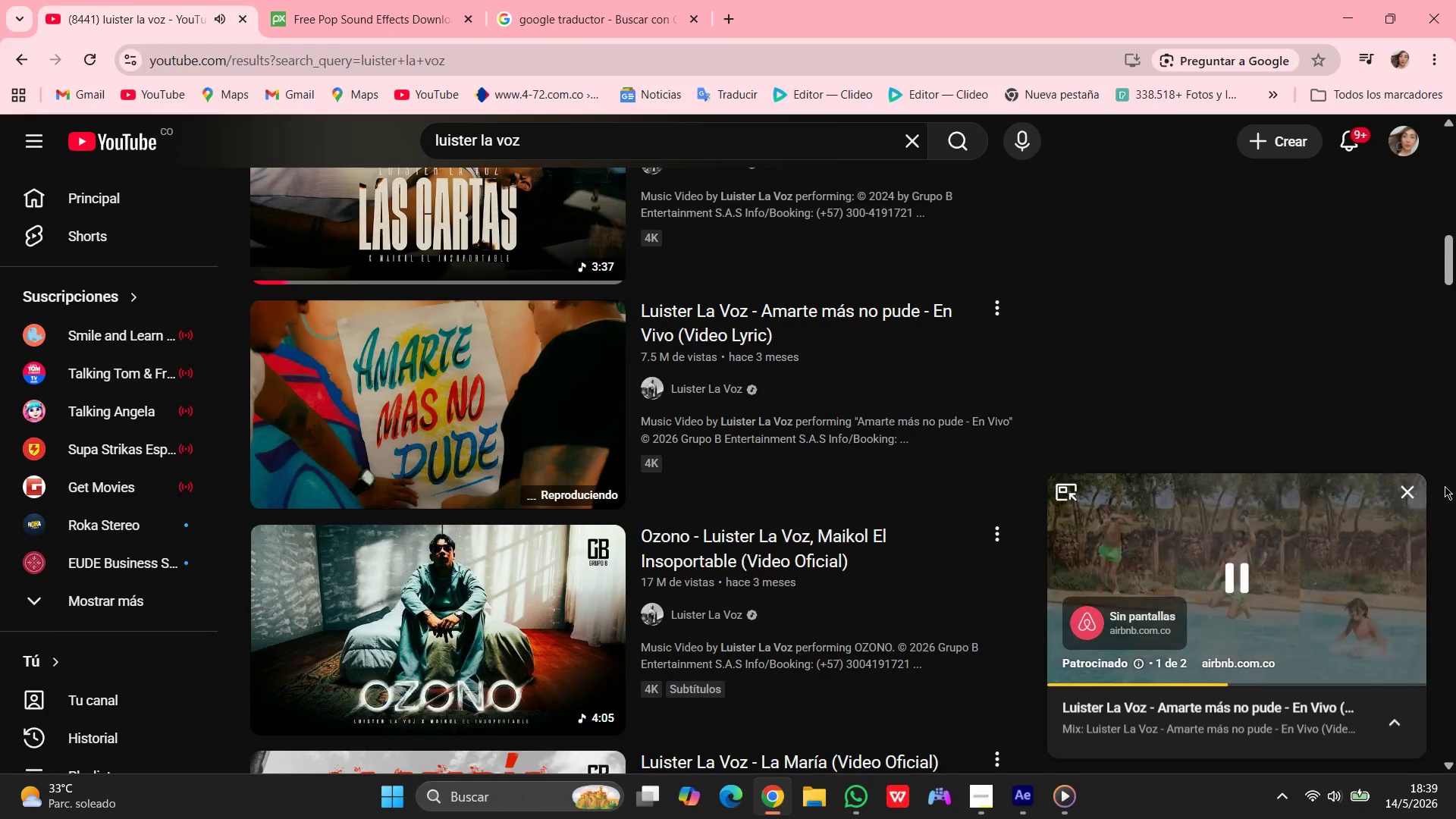 
left_click([1403, 493])
 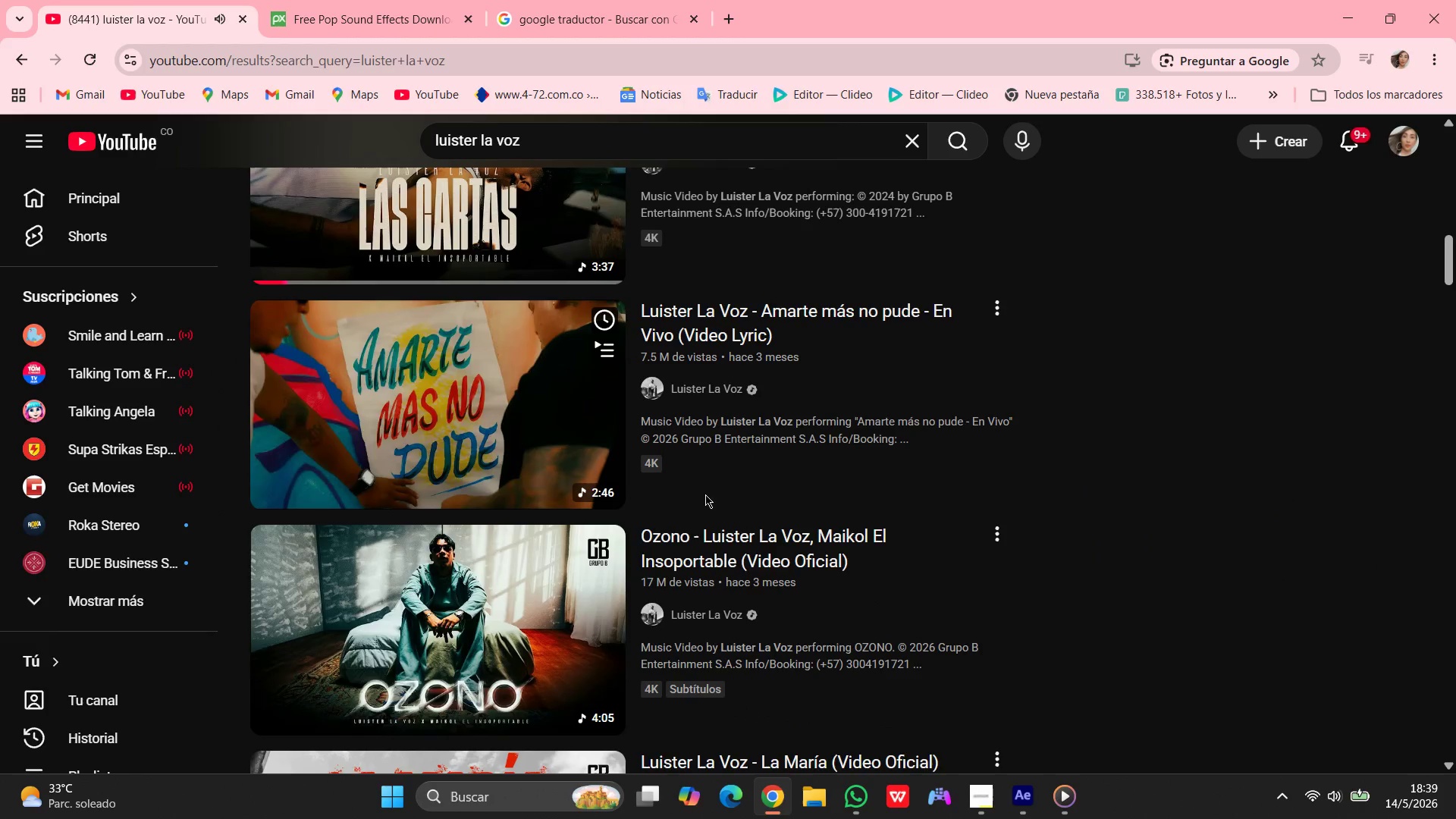 
left_click([425, 410])
 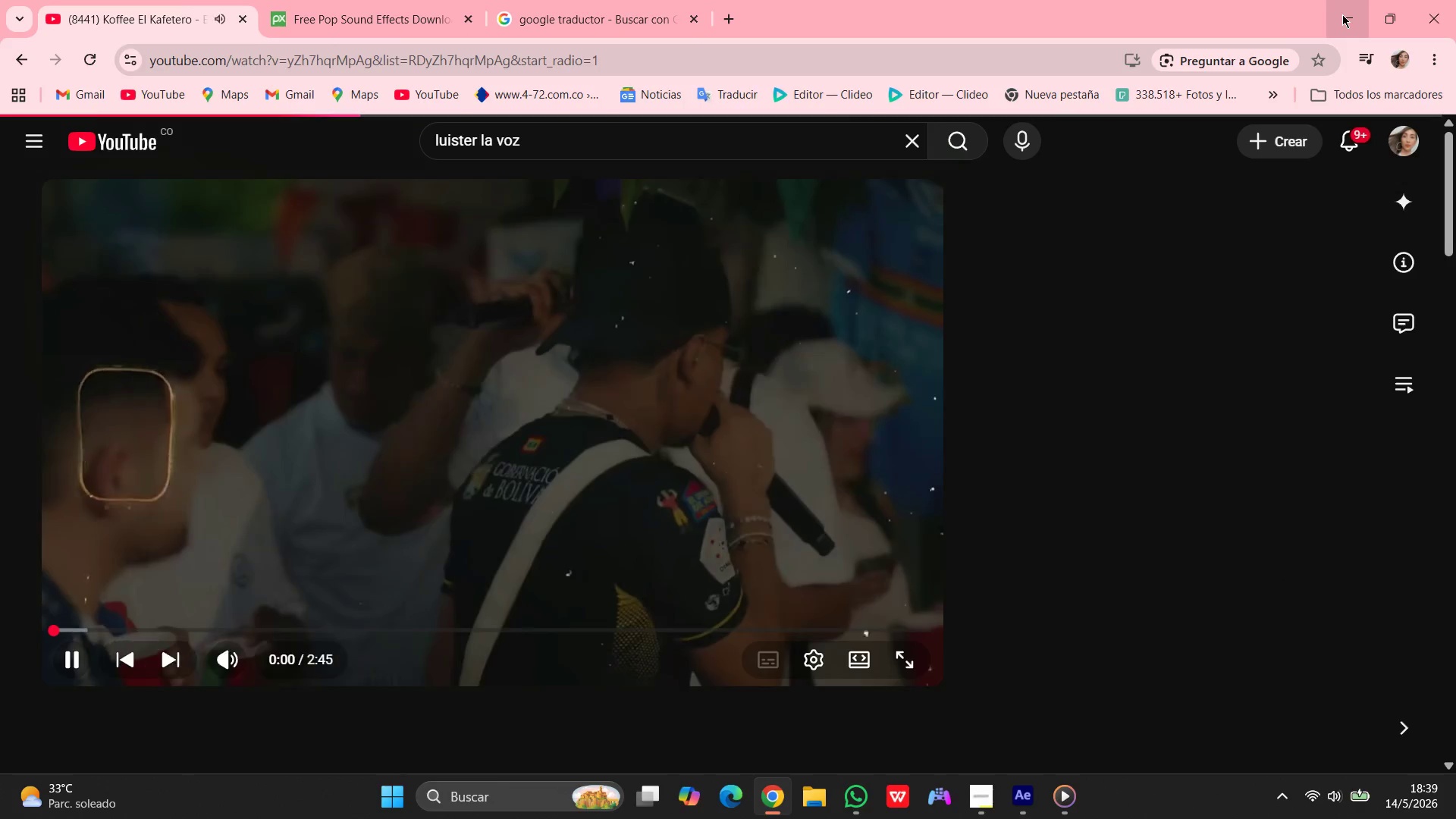 
left_click([1342, 14])
 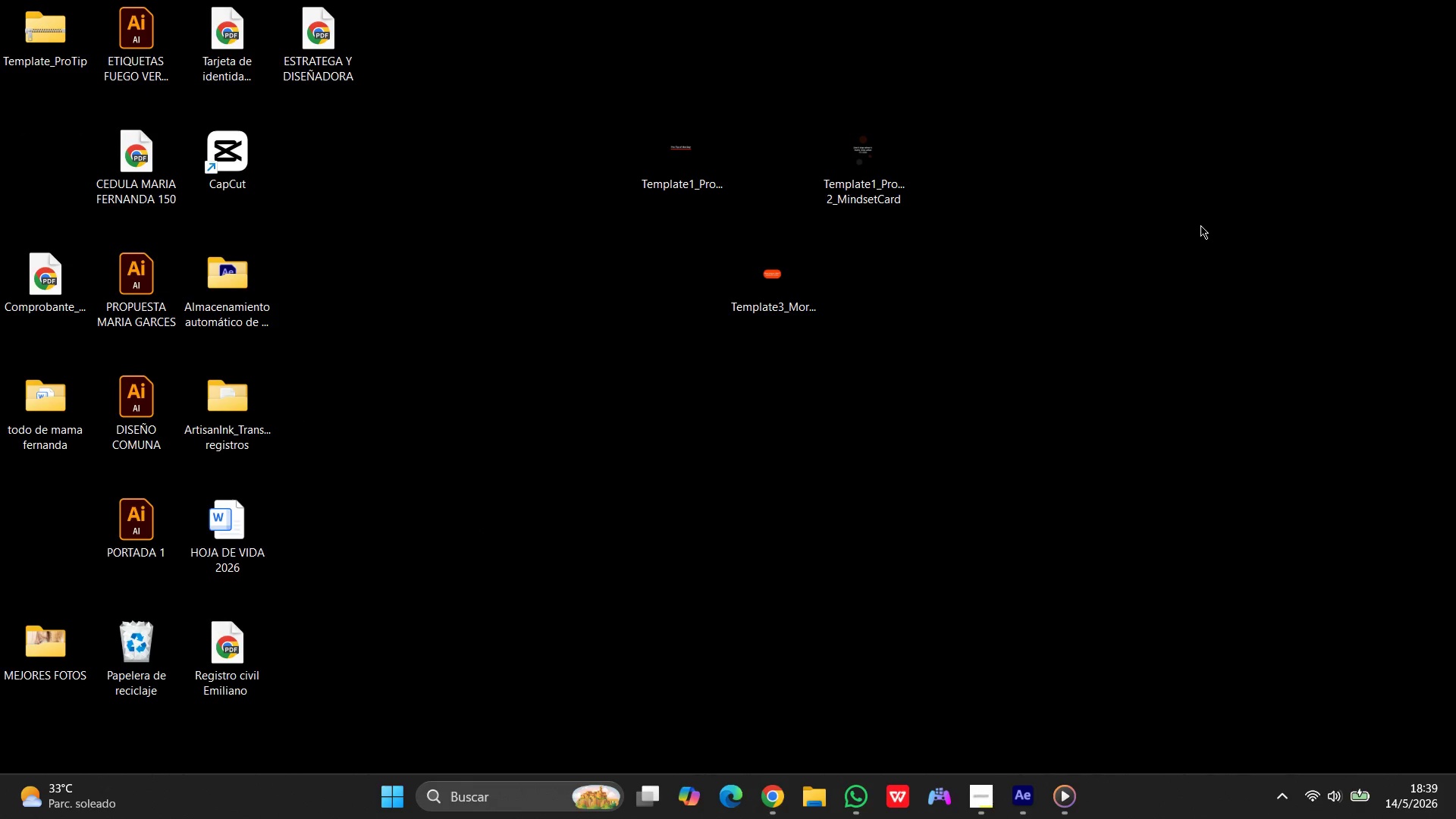 
key(VolumeUp)
 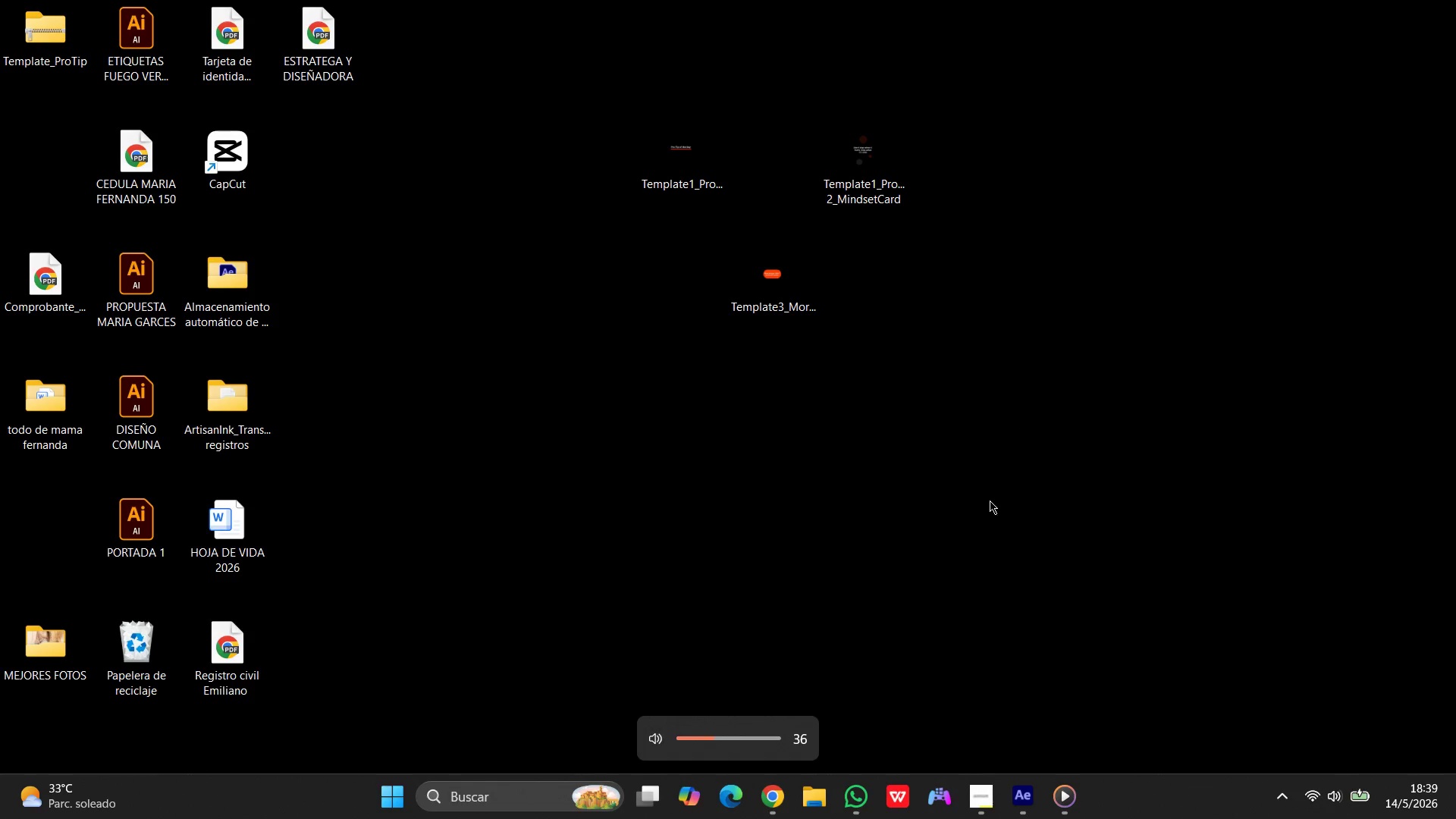 
key(VolumeUp)
 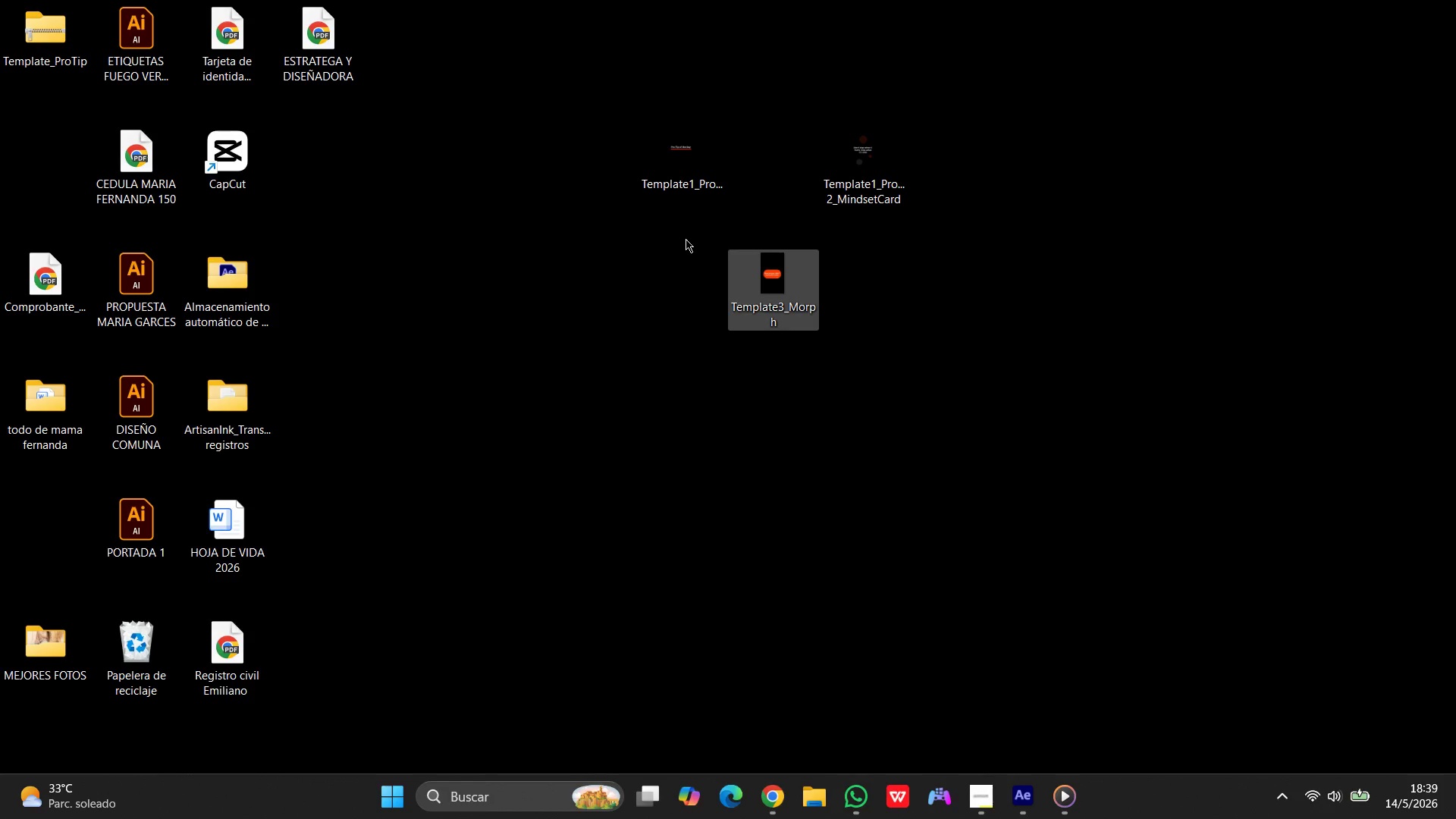 
left_click_drag(start_coordinate=[48, 30], to_coordinate=[1143, 327])
 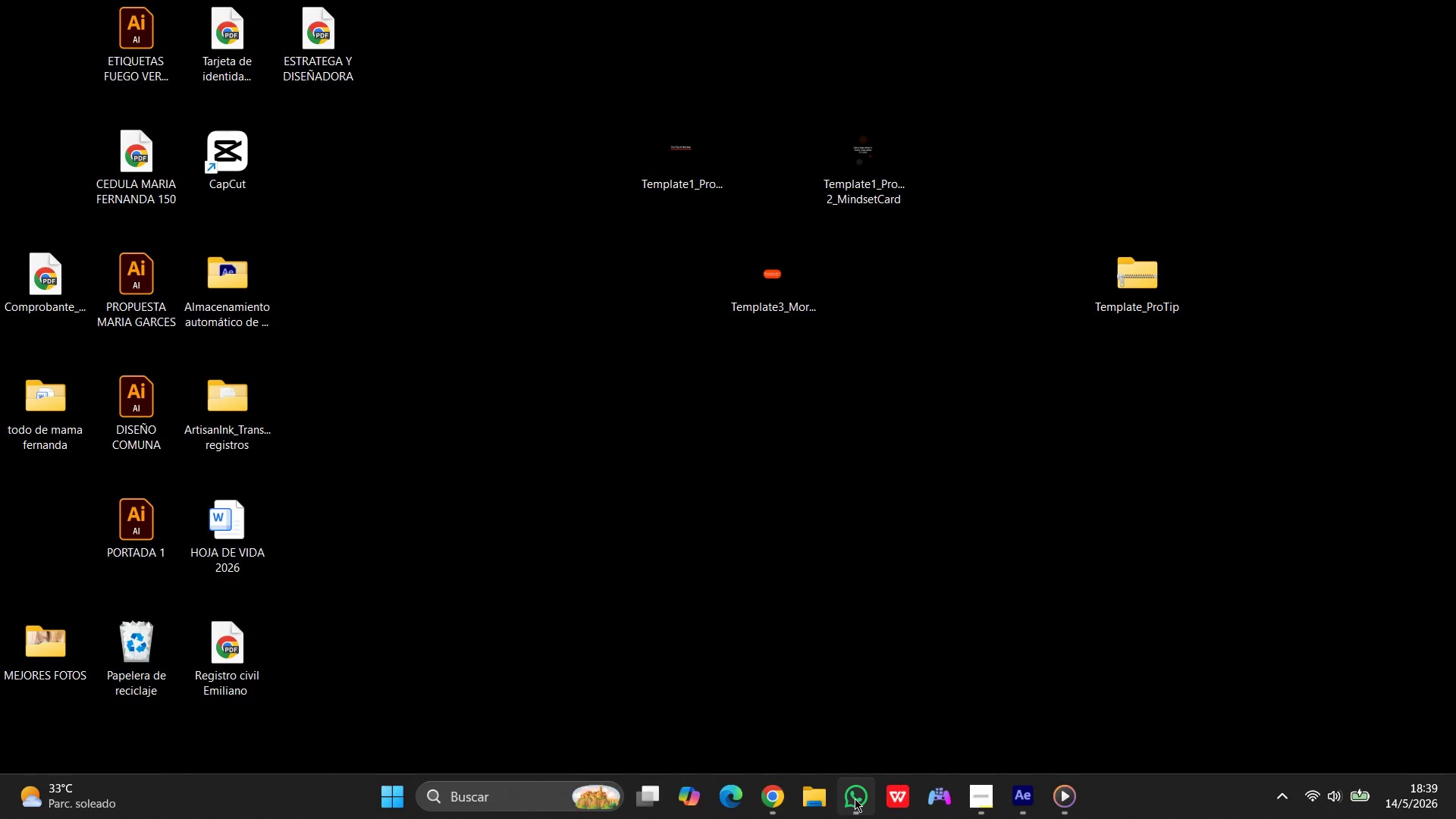 
left_click([775, 799])
 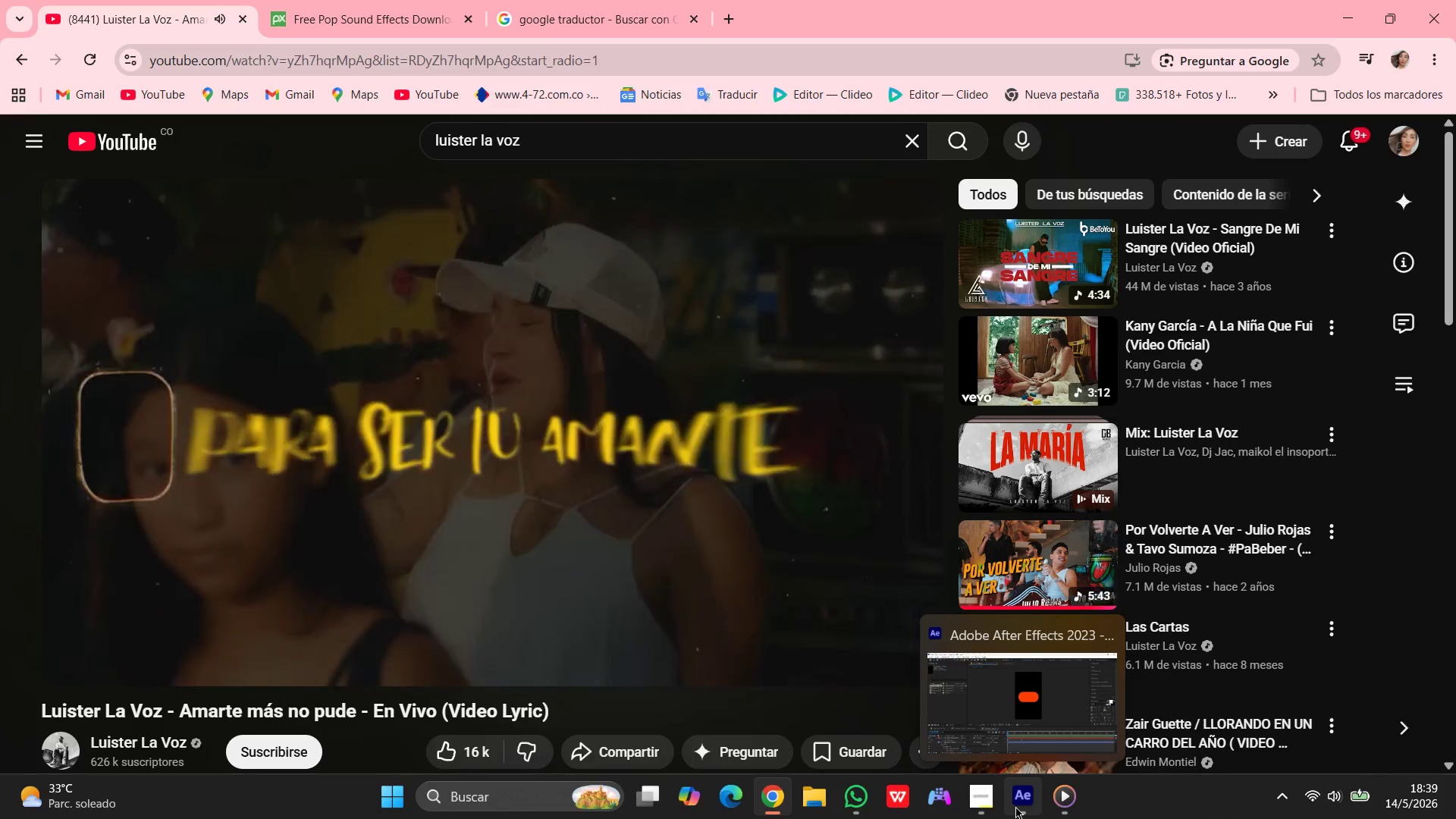 
wait(24.02)
 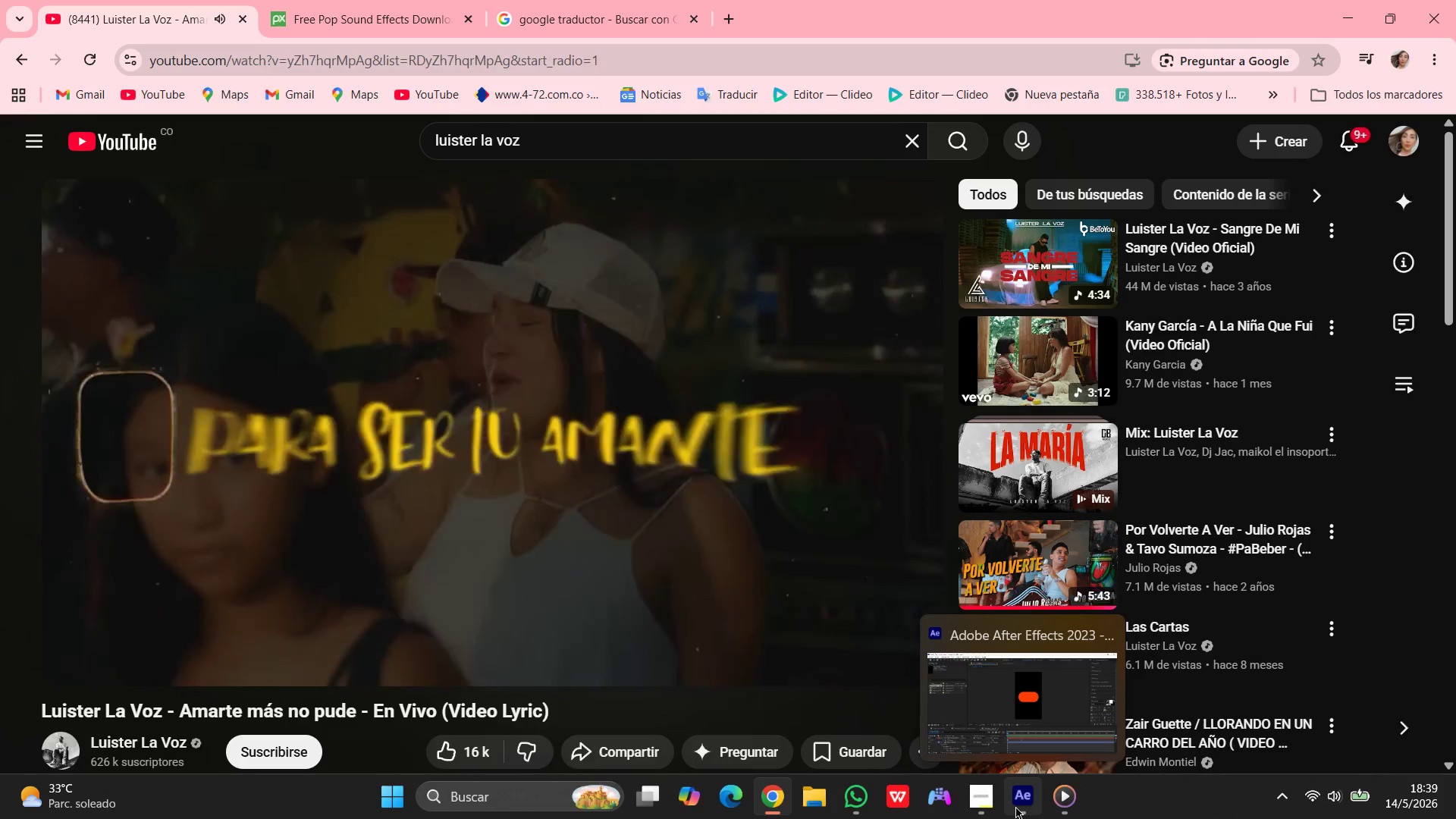 
left_click([1058, 803])
 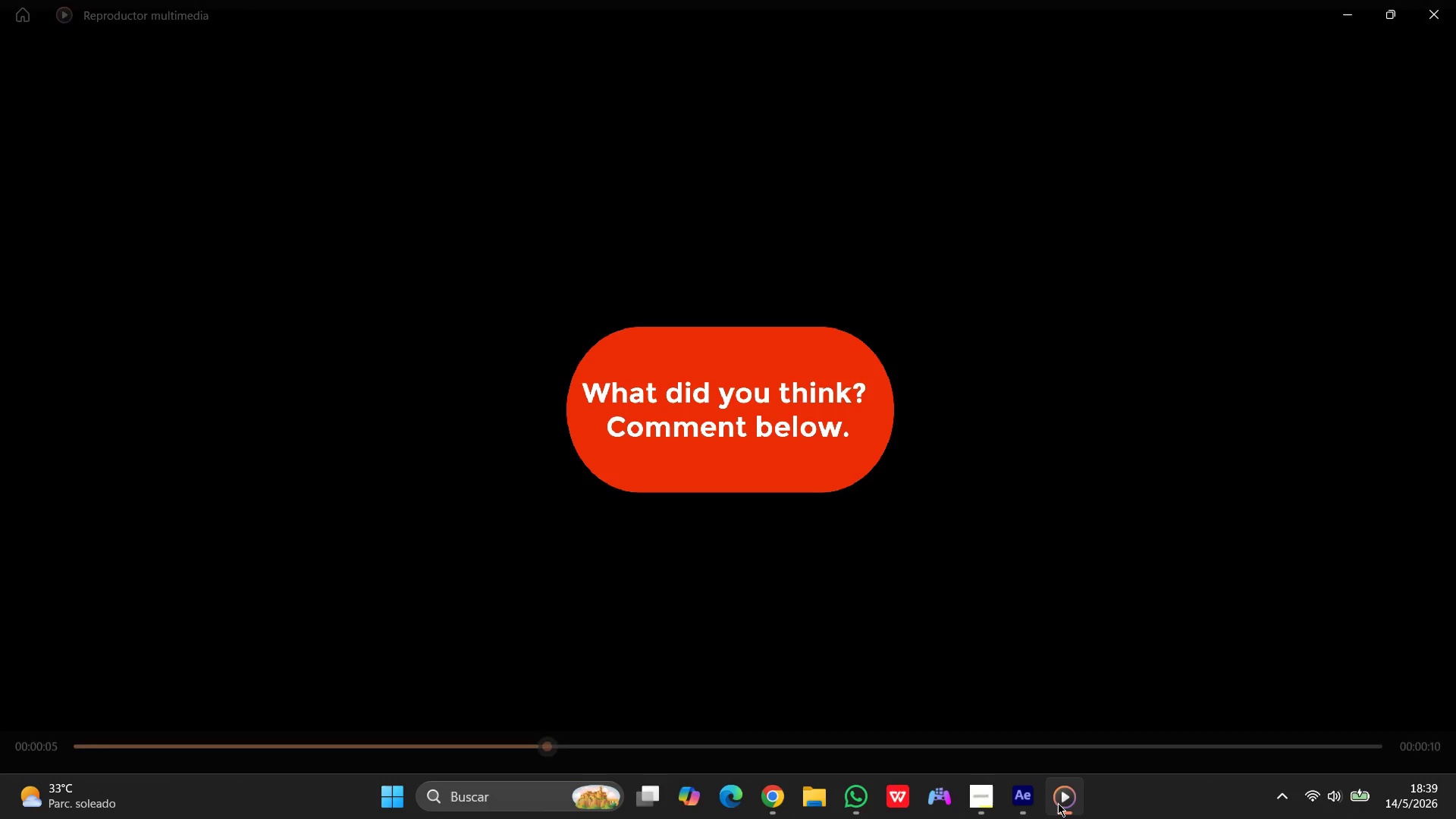 
left_click([1058, 803])
 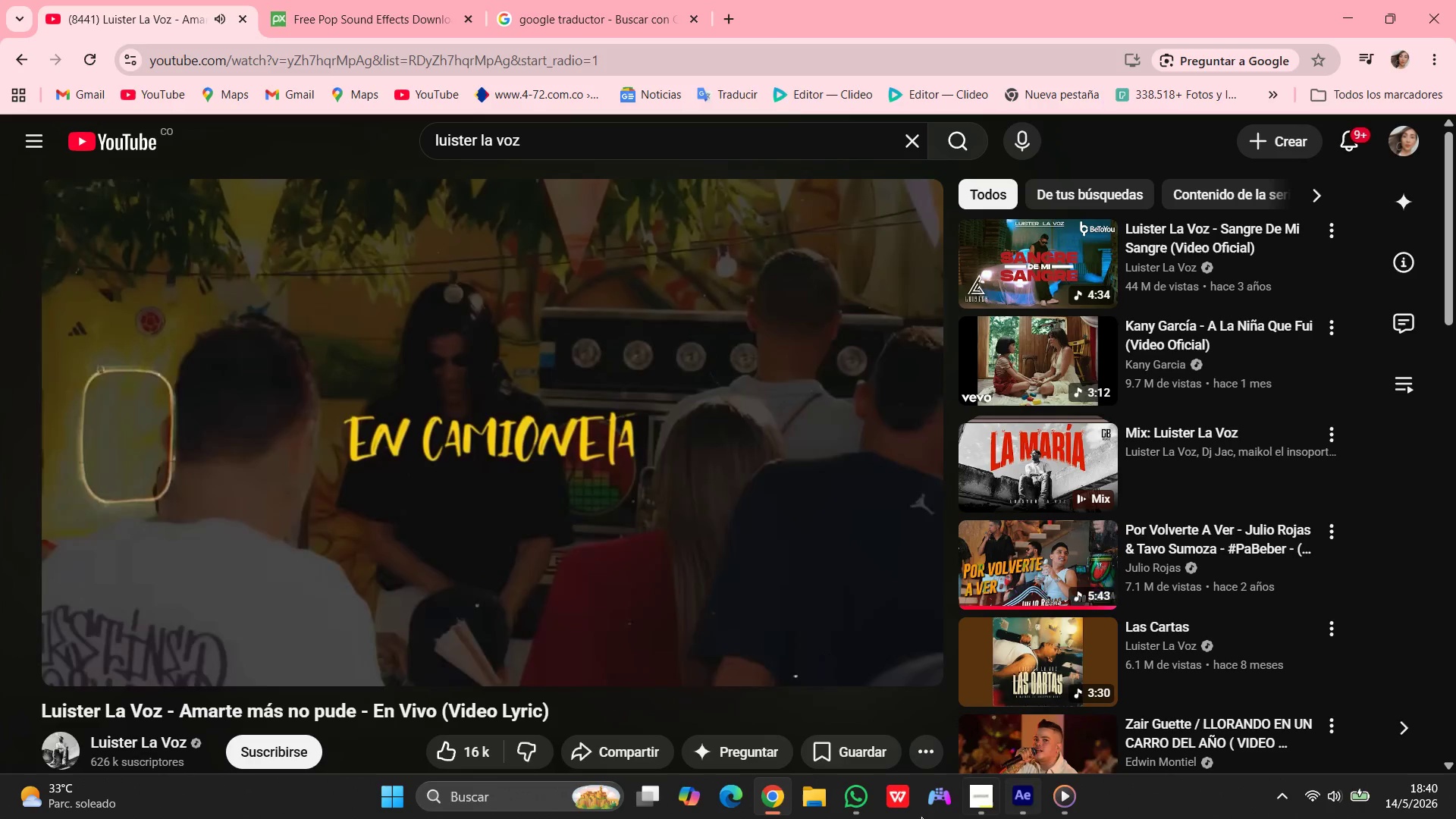 
left_click([973, 789])